 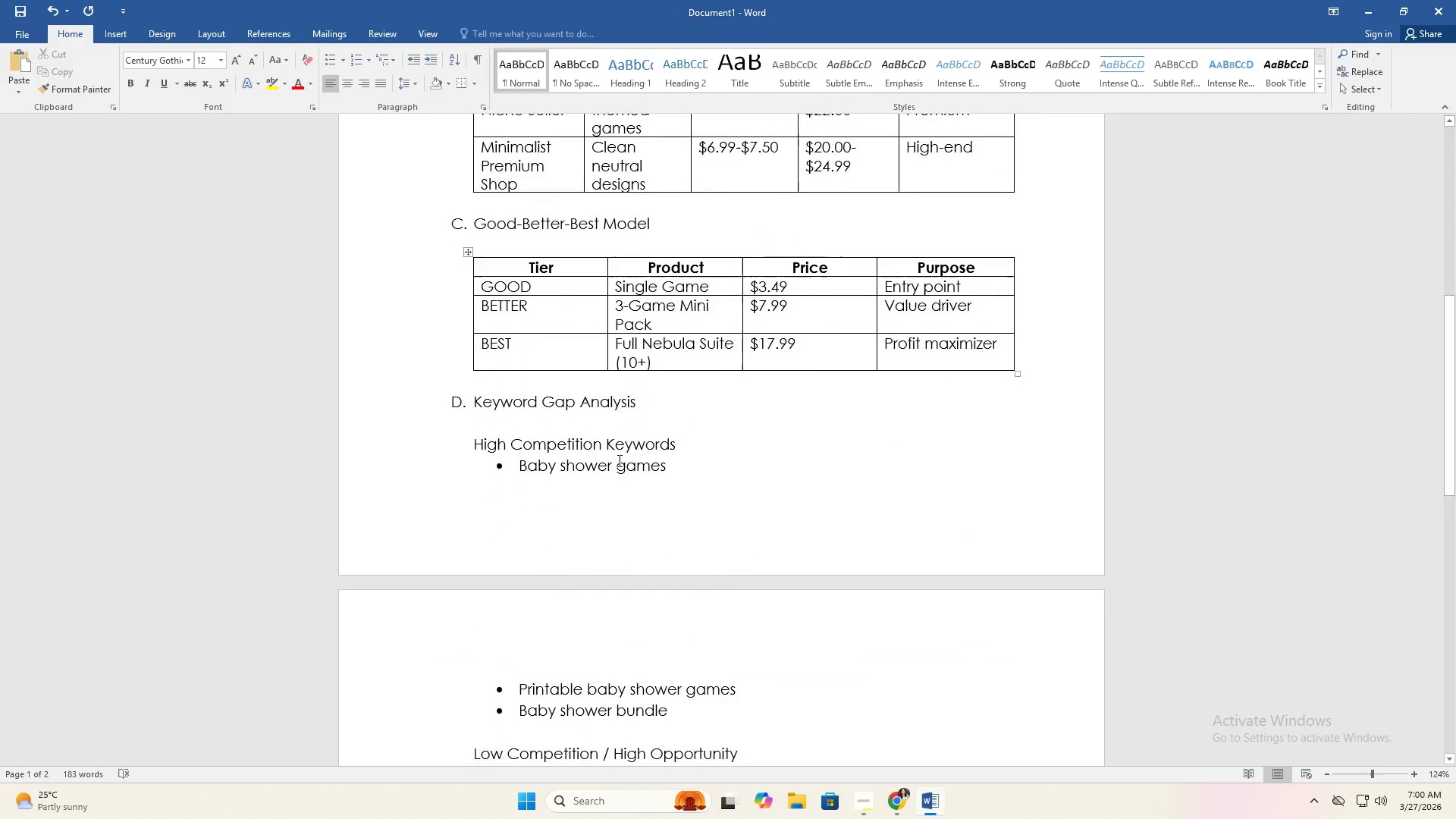 
scroll: coordinate [610, 435], scroll_direction: down, amount: 7.0
 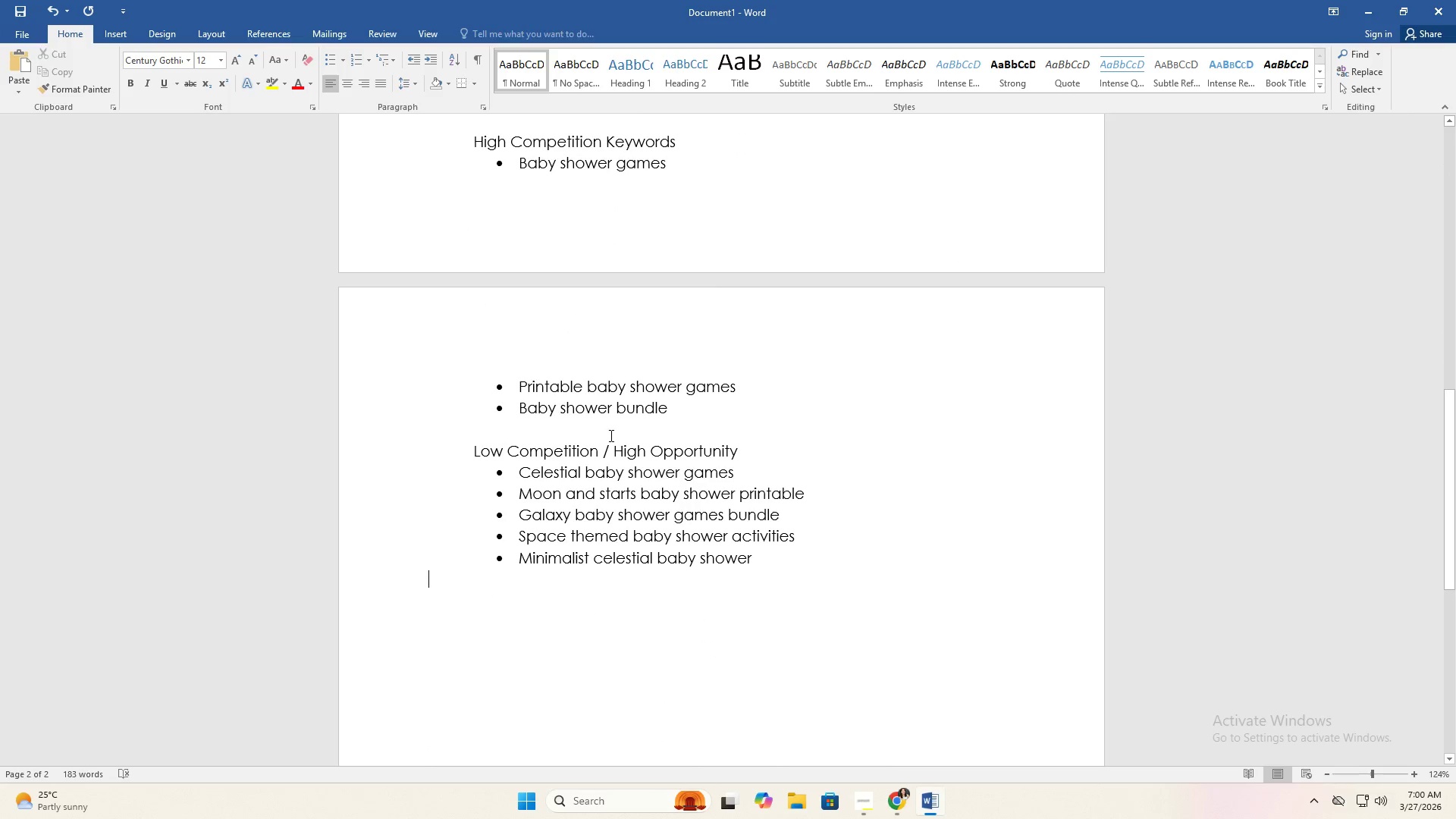 
wait(8.24)
 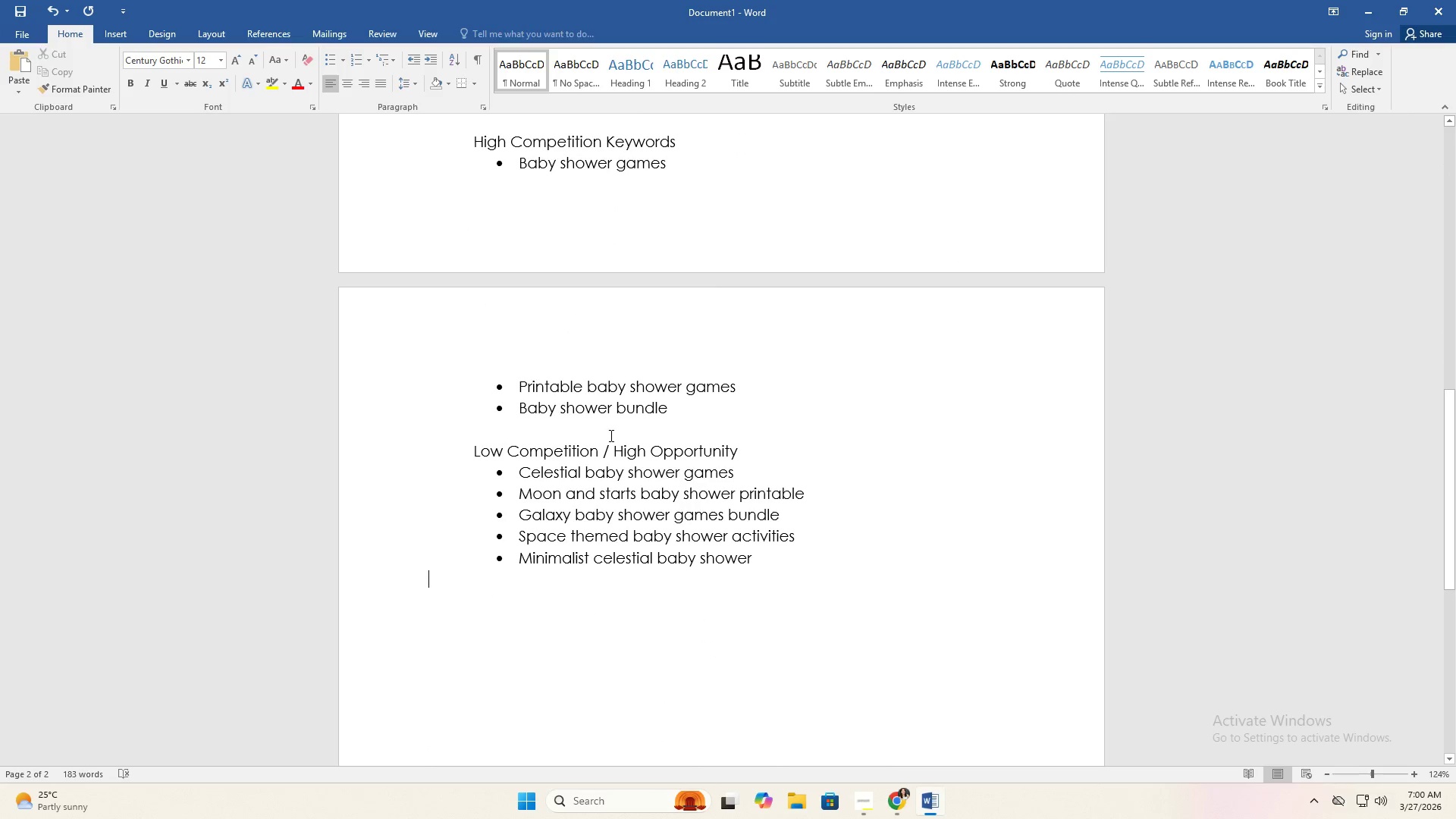 
scroll: coordinate [628, 430], scroll_direction: up, amount: 1.0
 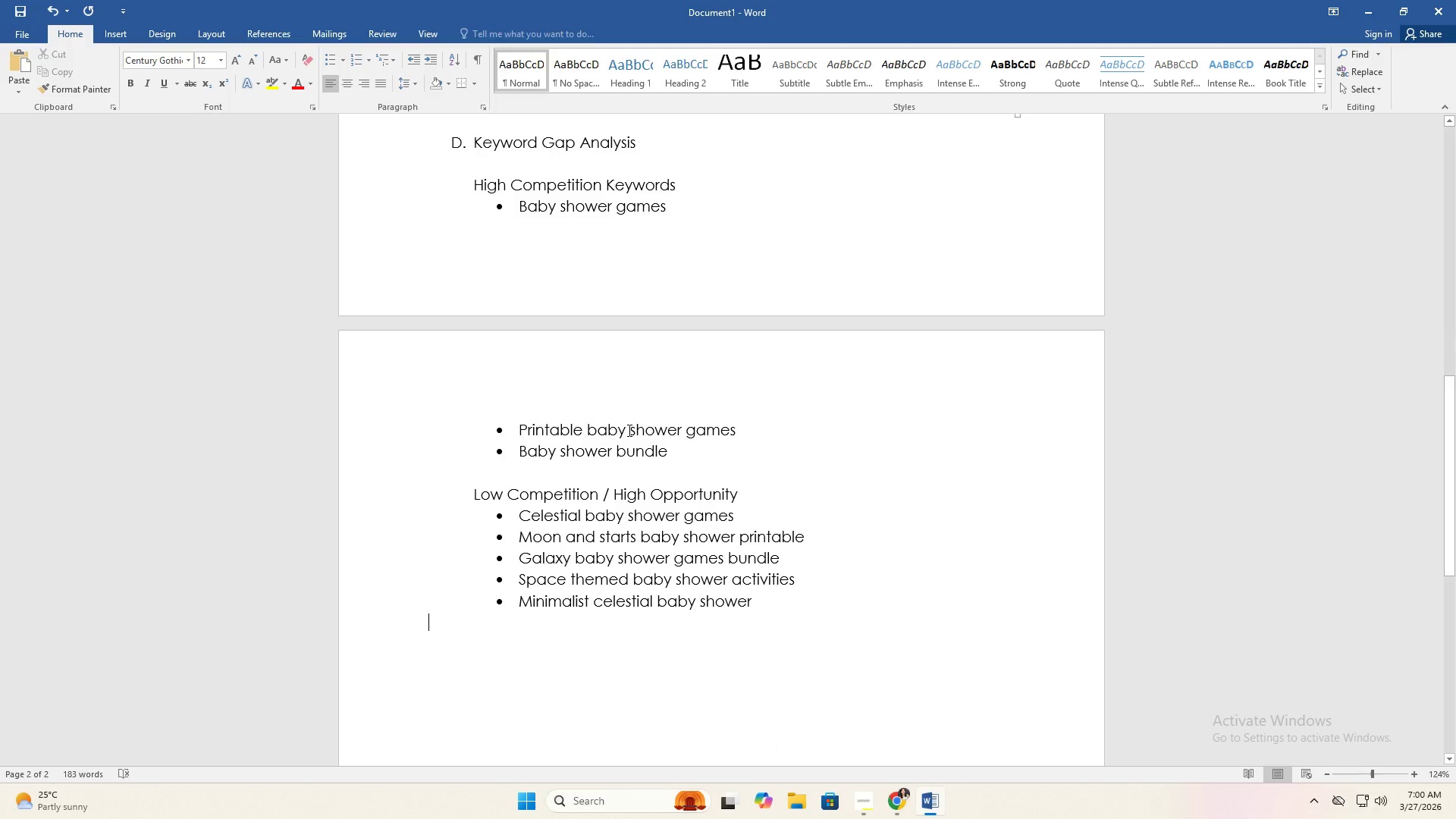 
type(E. Keyy)
key(Backspace)
type( )
key(Backspace)
key(Backspace)
key(Backspace)
key(Backspace)
key(Backspace)
key(Backspace)
key(Backspace)
 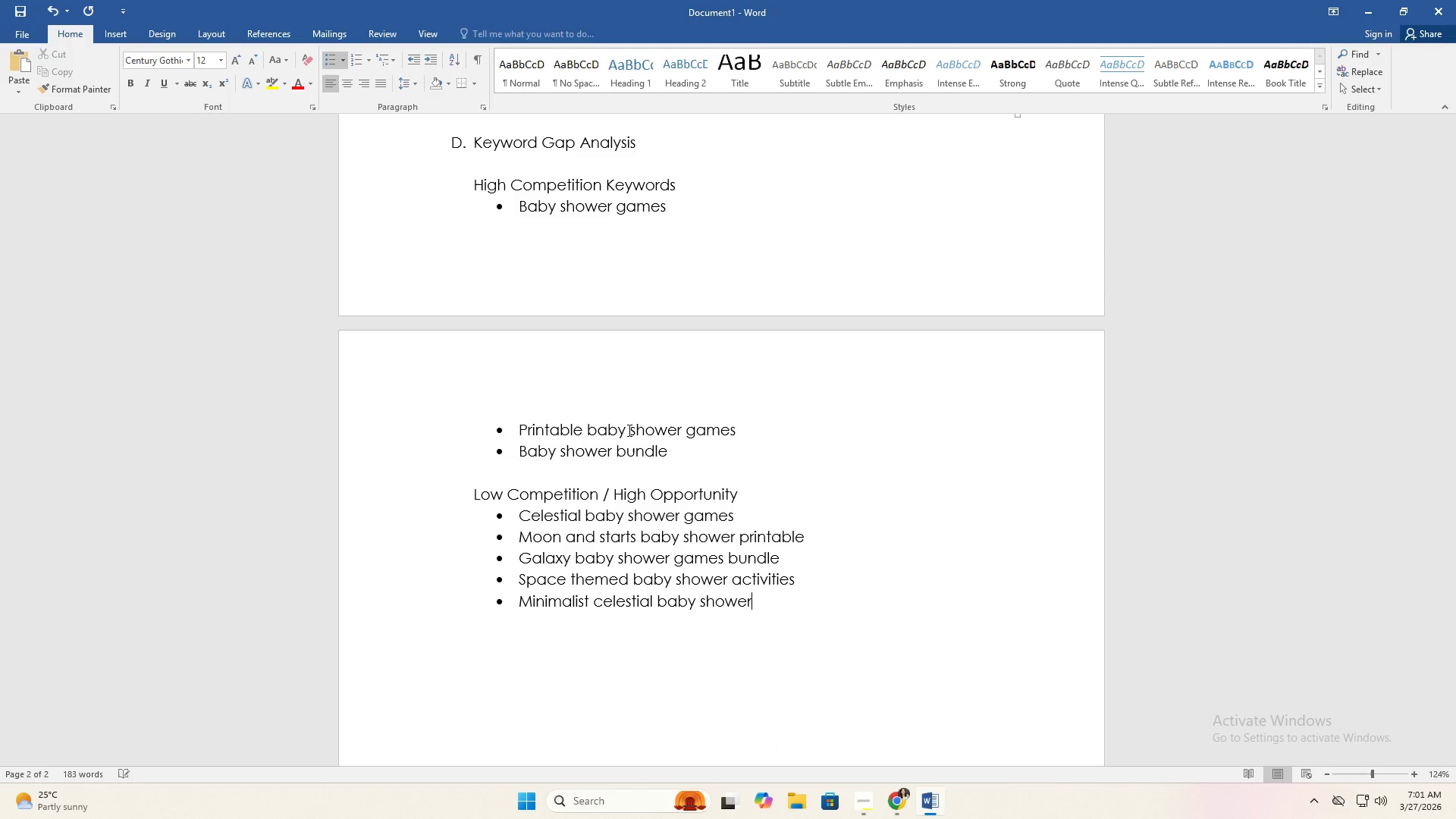 
key(Enter)
 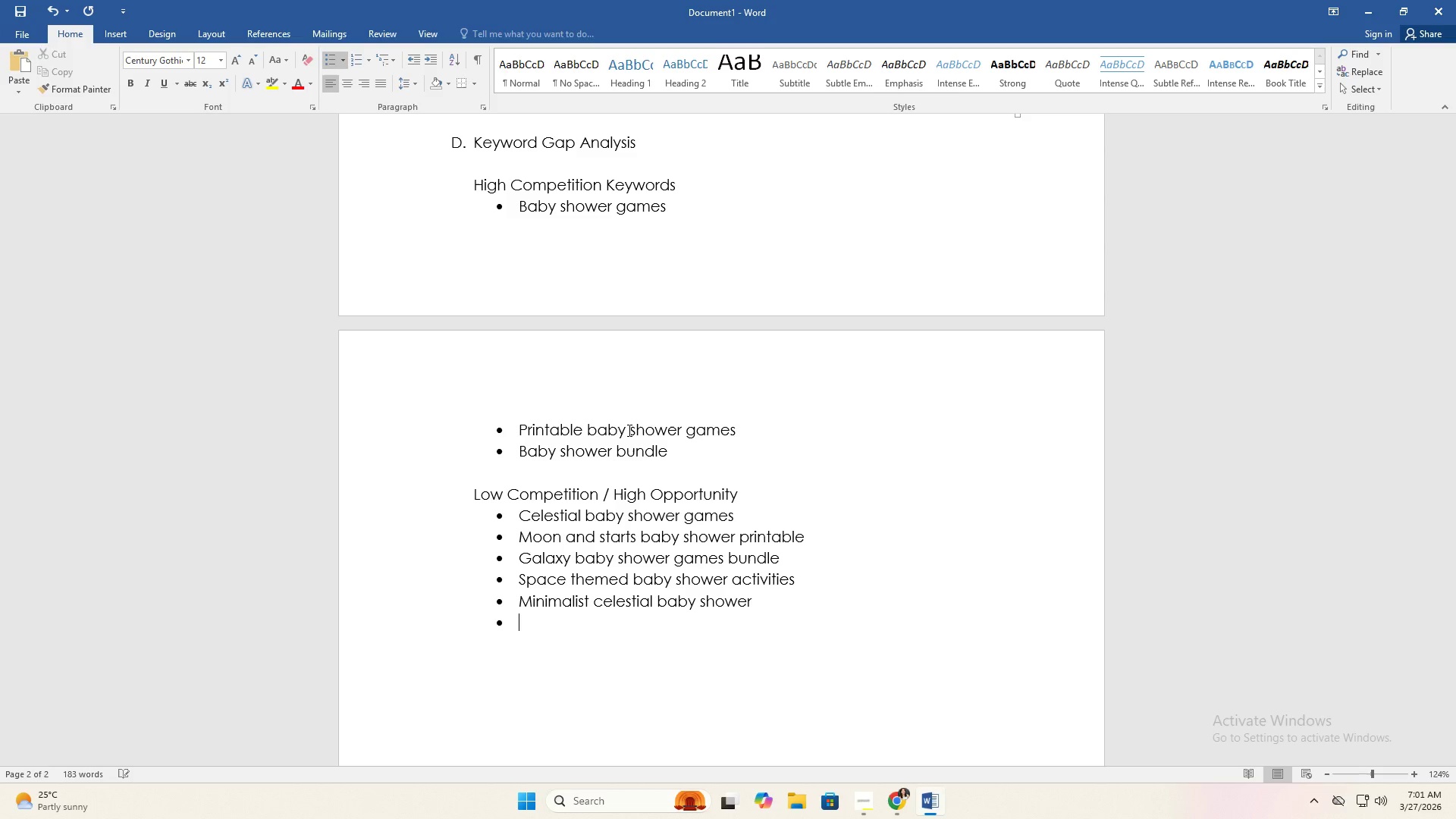 
key(Backspace)
 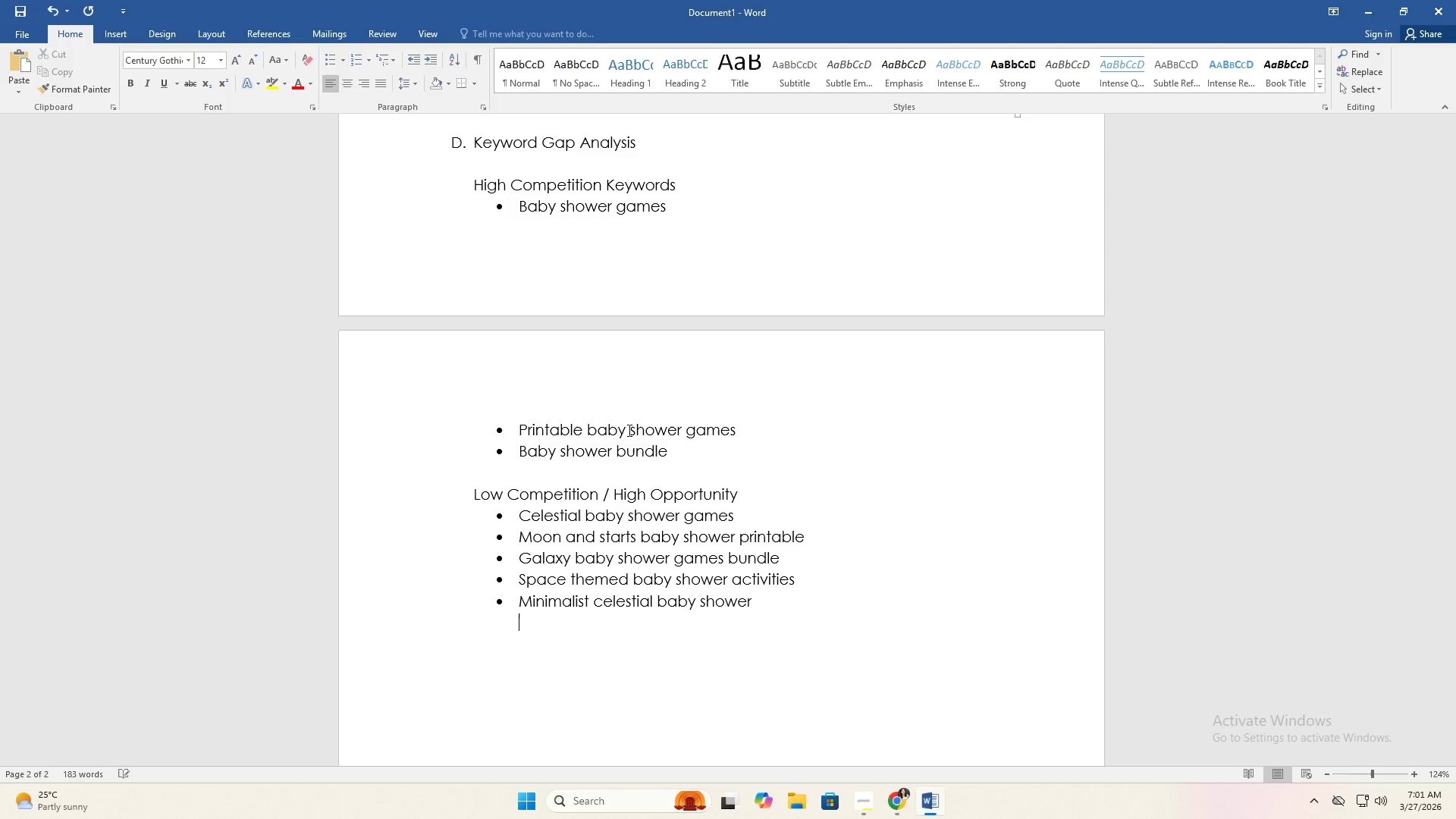 
key(Enter)
 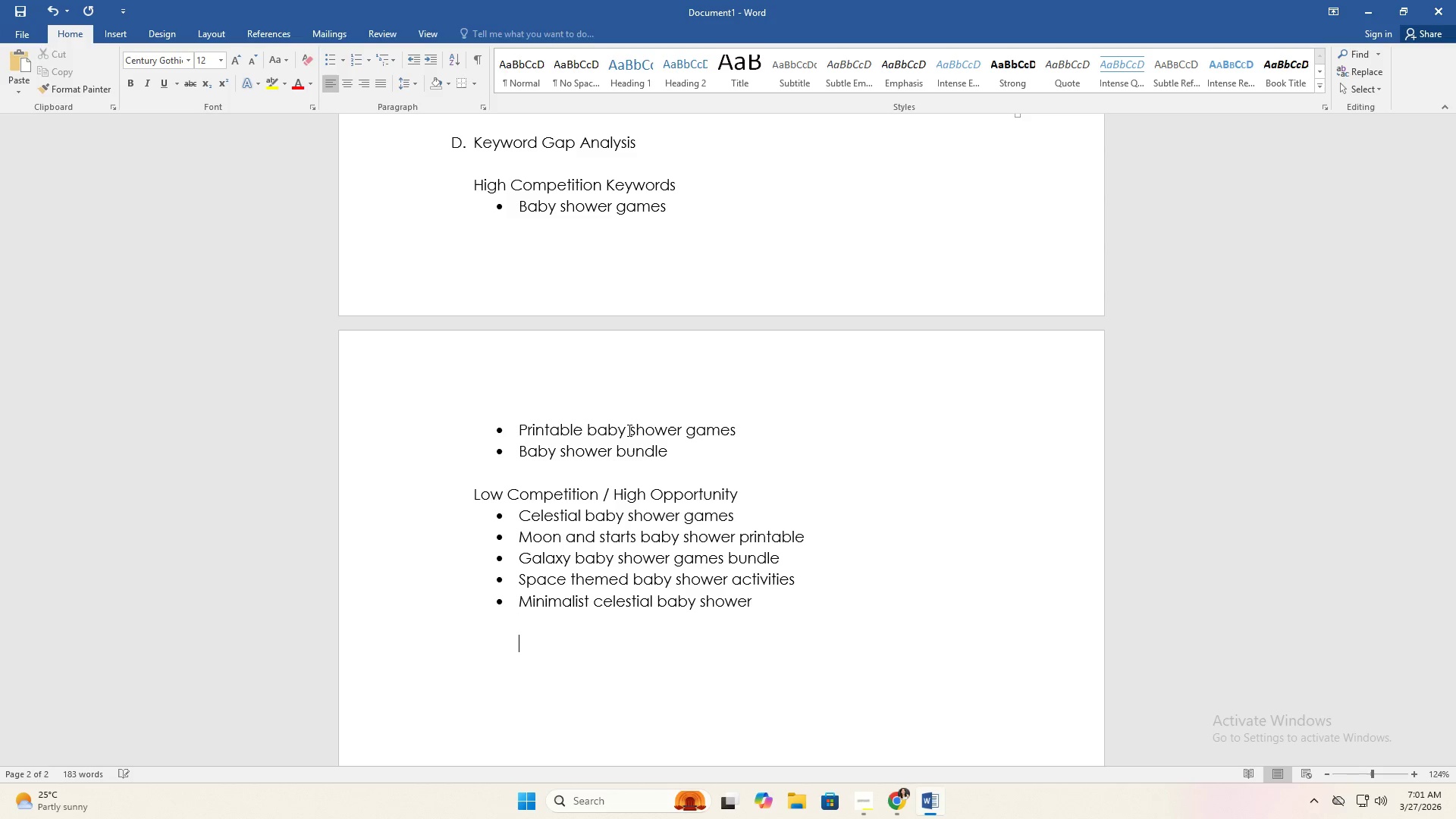 
key(Backspace)
 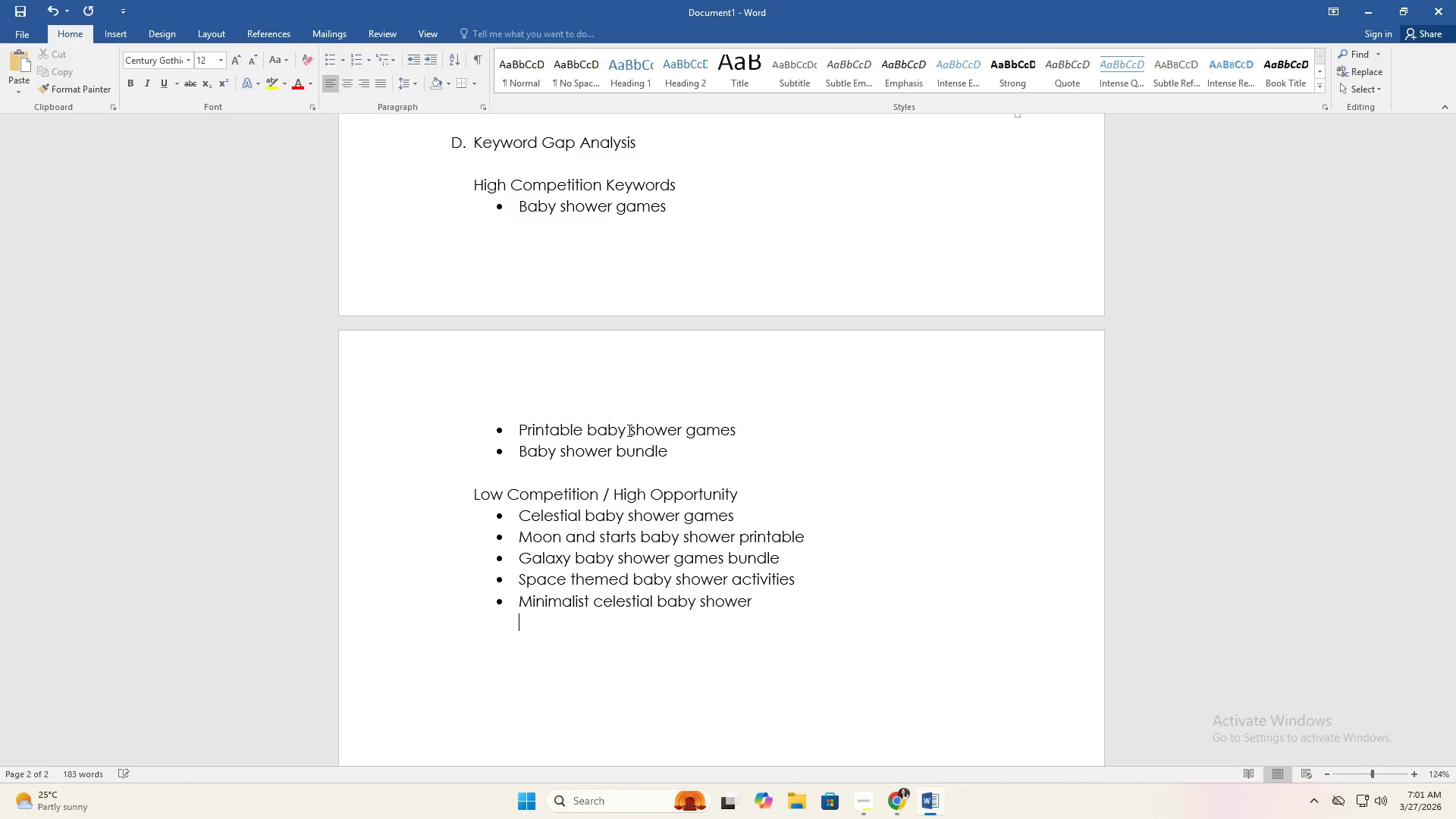 
key(Backspace)
 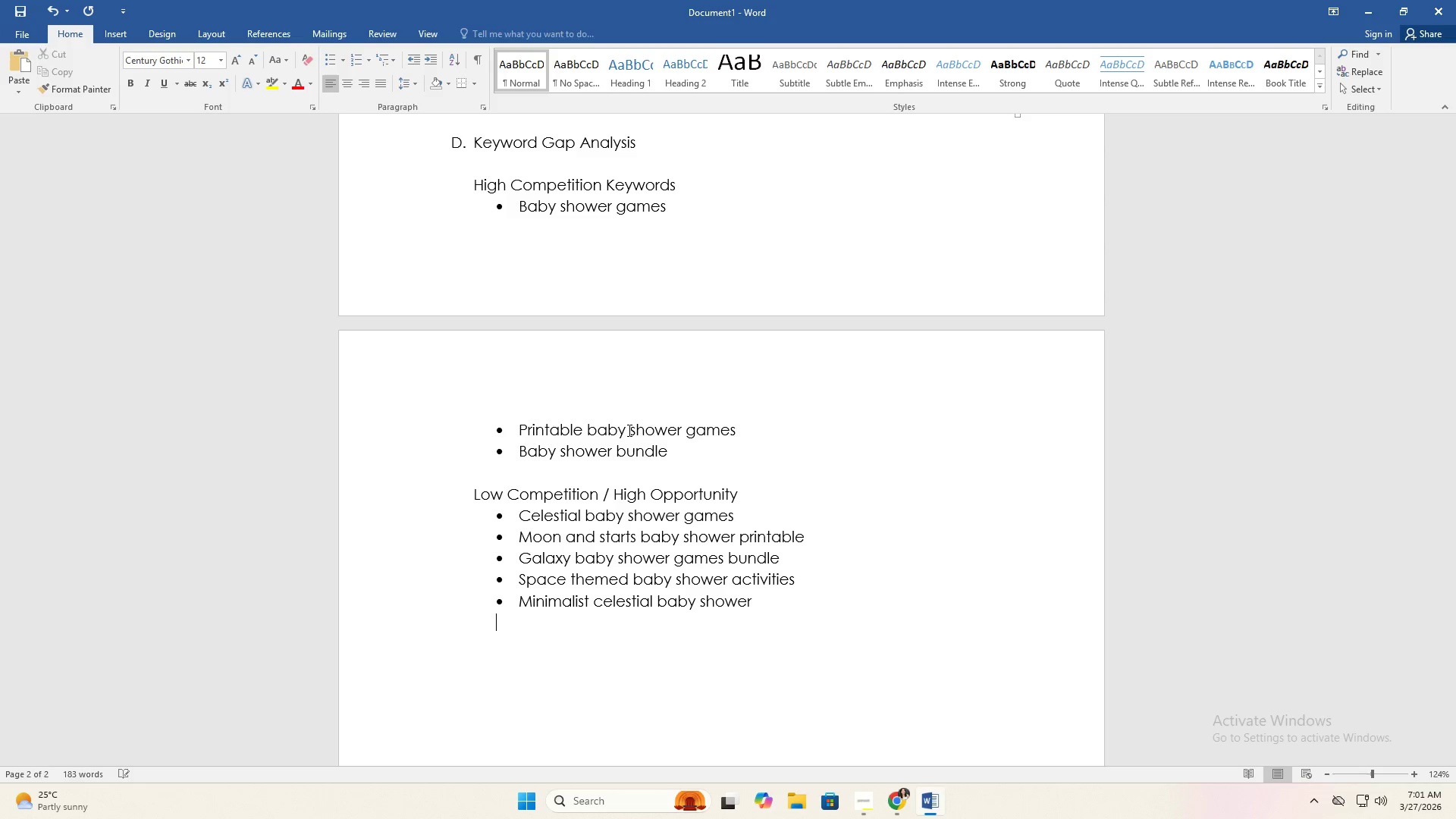 
key(Backspace)
 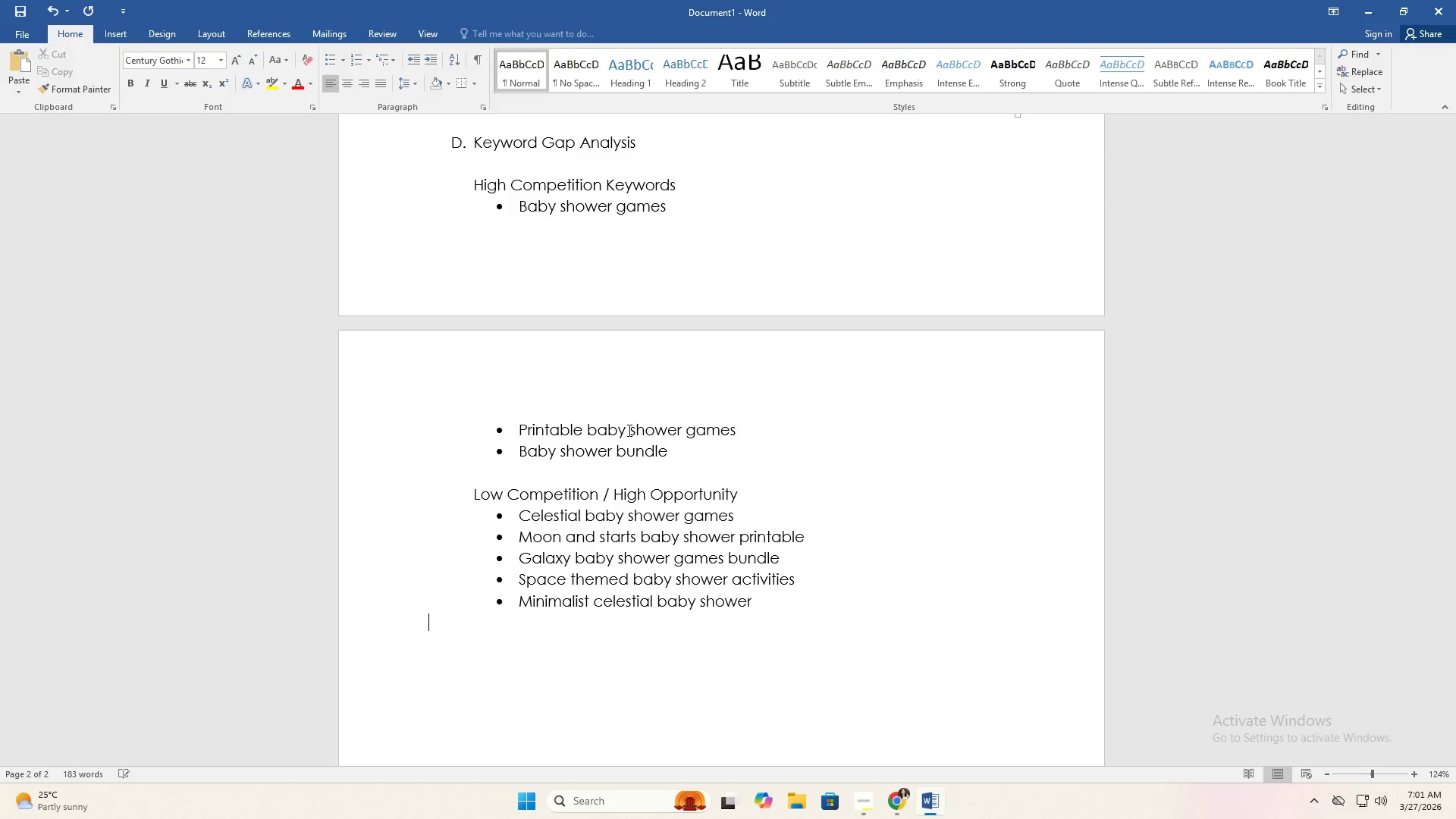 
key(Enter)
 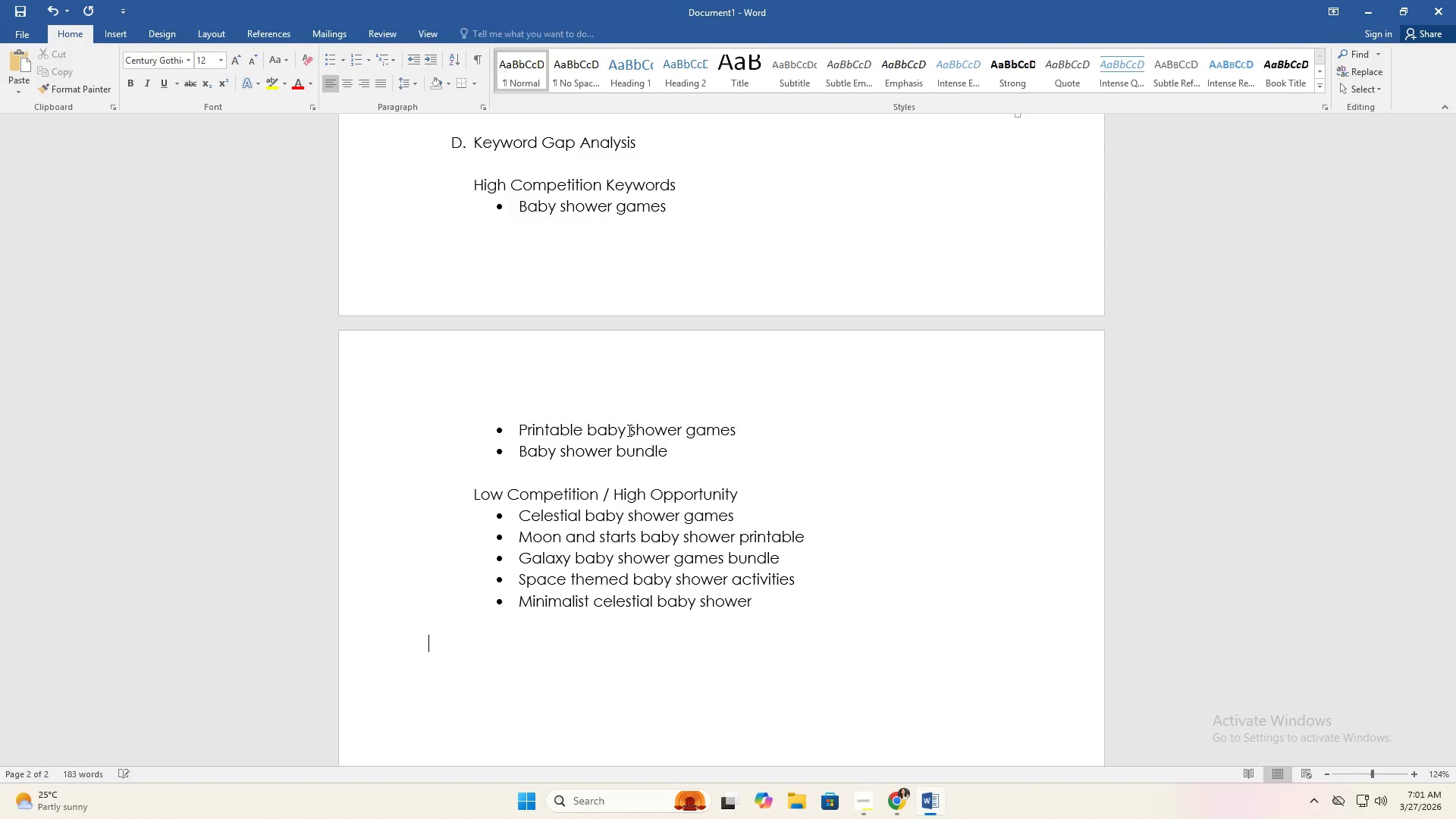 
type(E. Key Opporti)
key(Backspace)
type(unity)
 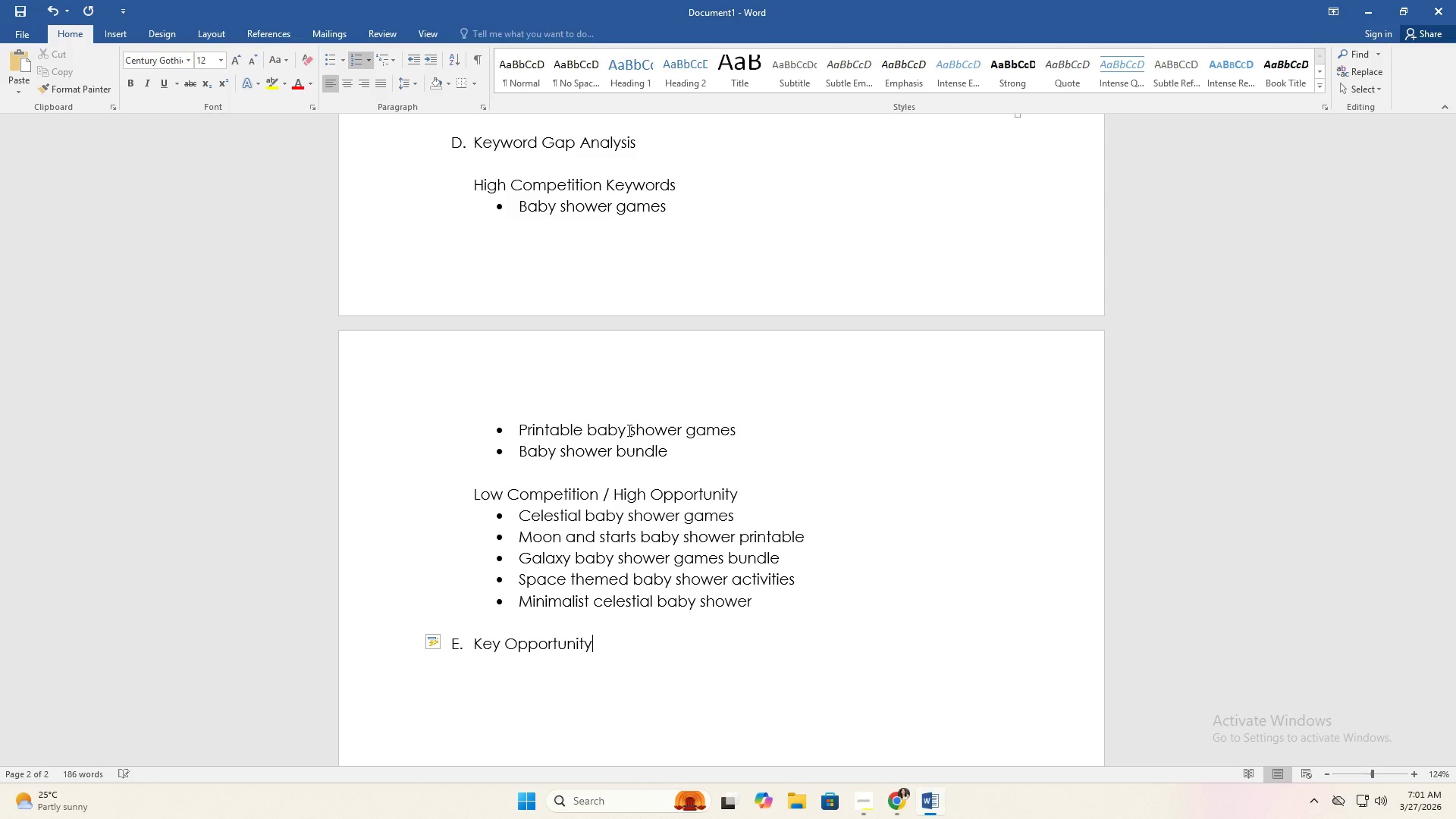 
key(Enter)
 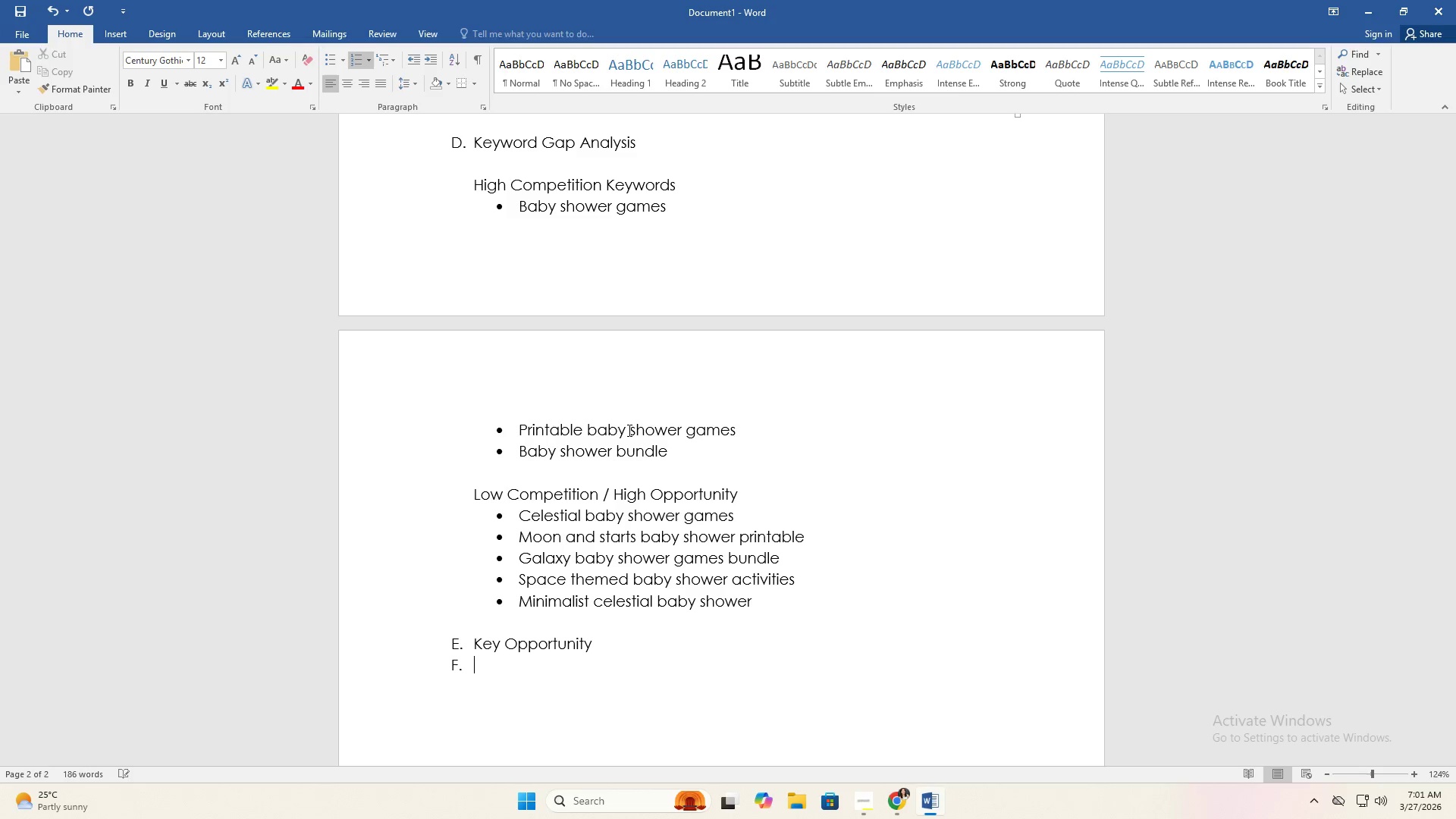 
key(Backspace)
 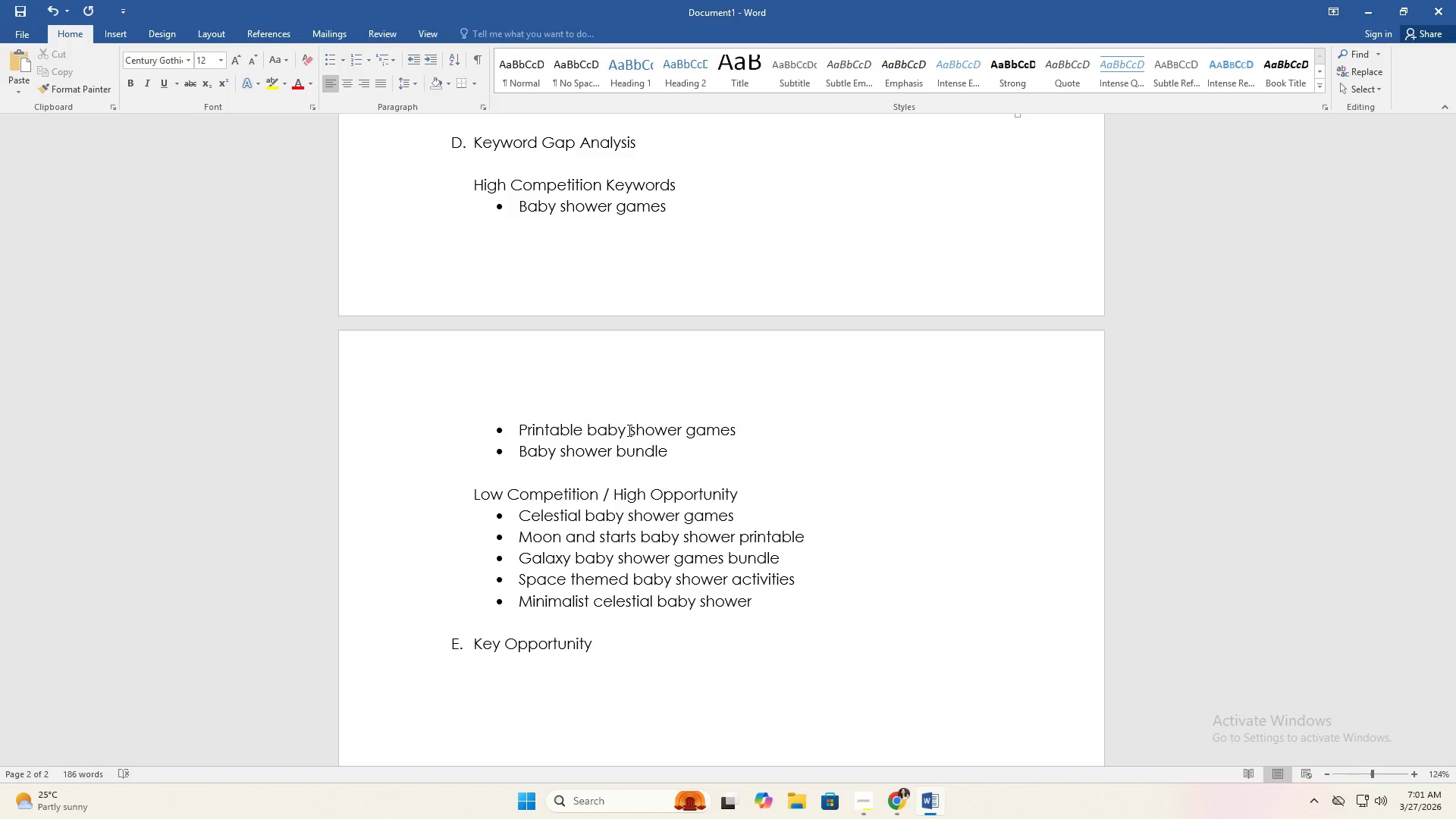 
key(Backspace)
 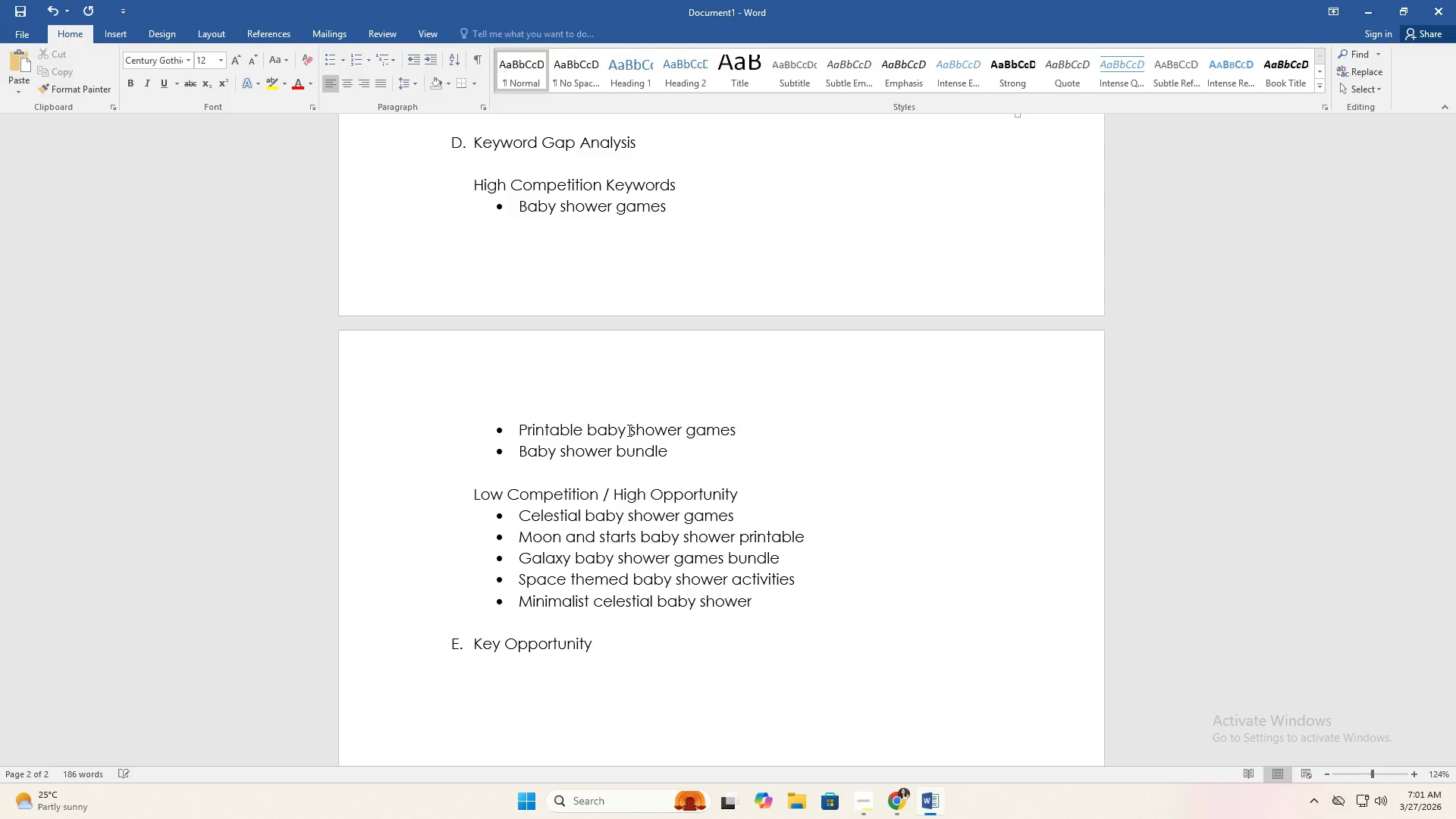 
key(Backspace)
 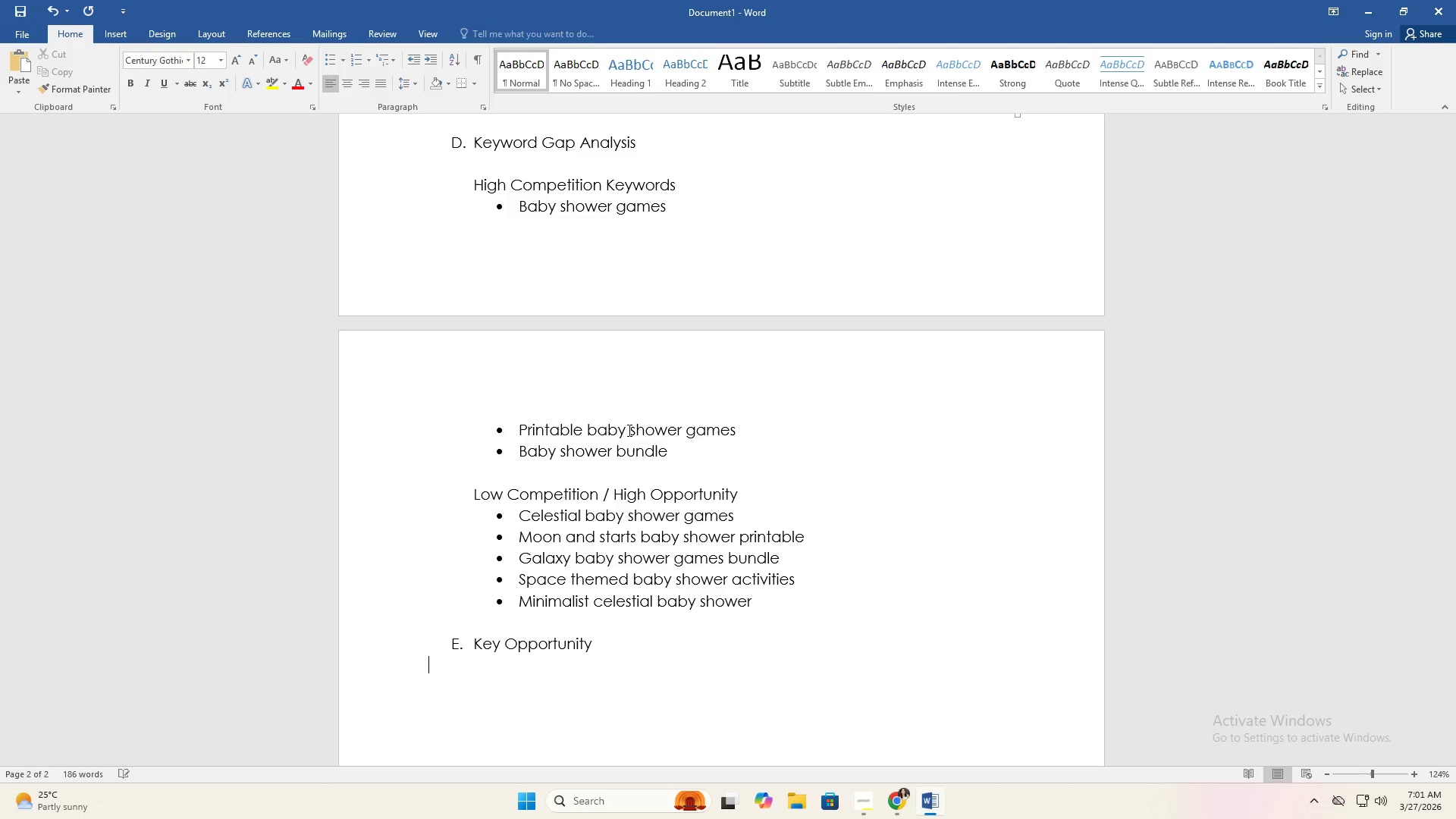 
key(Backspace)
 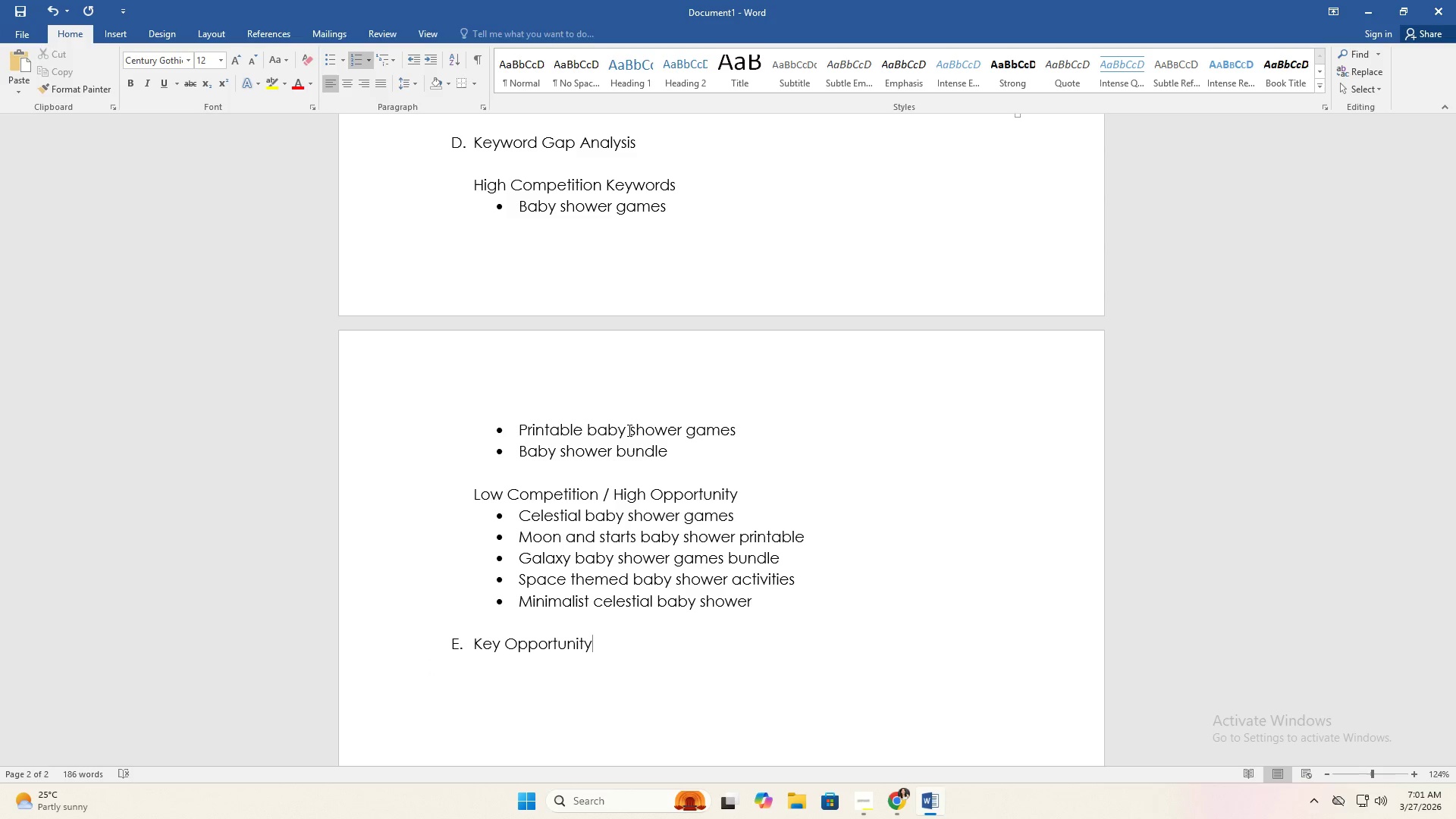 
key(Enter)
 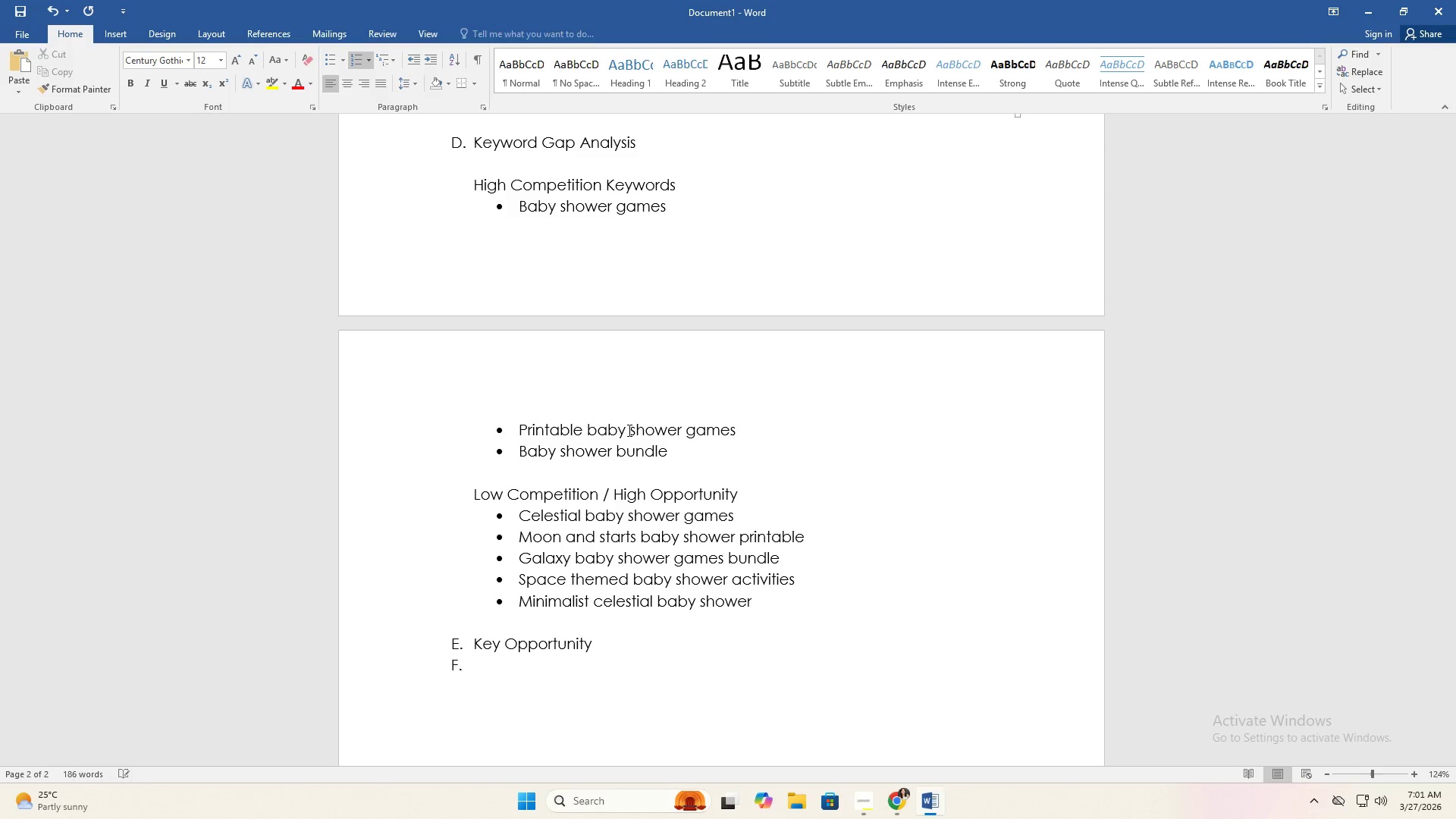 
key(Backspace)
 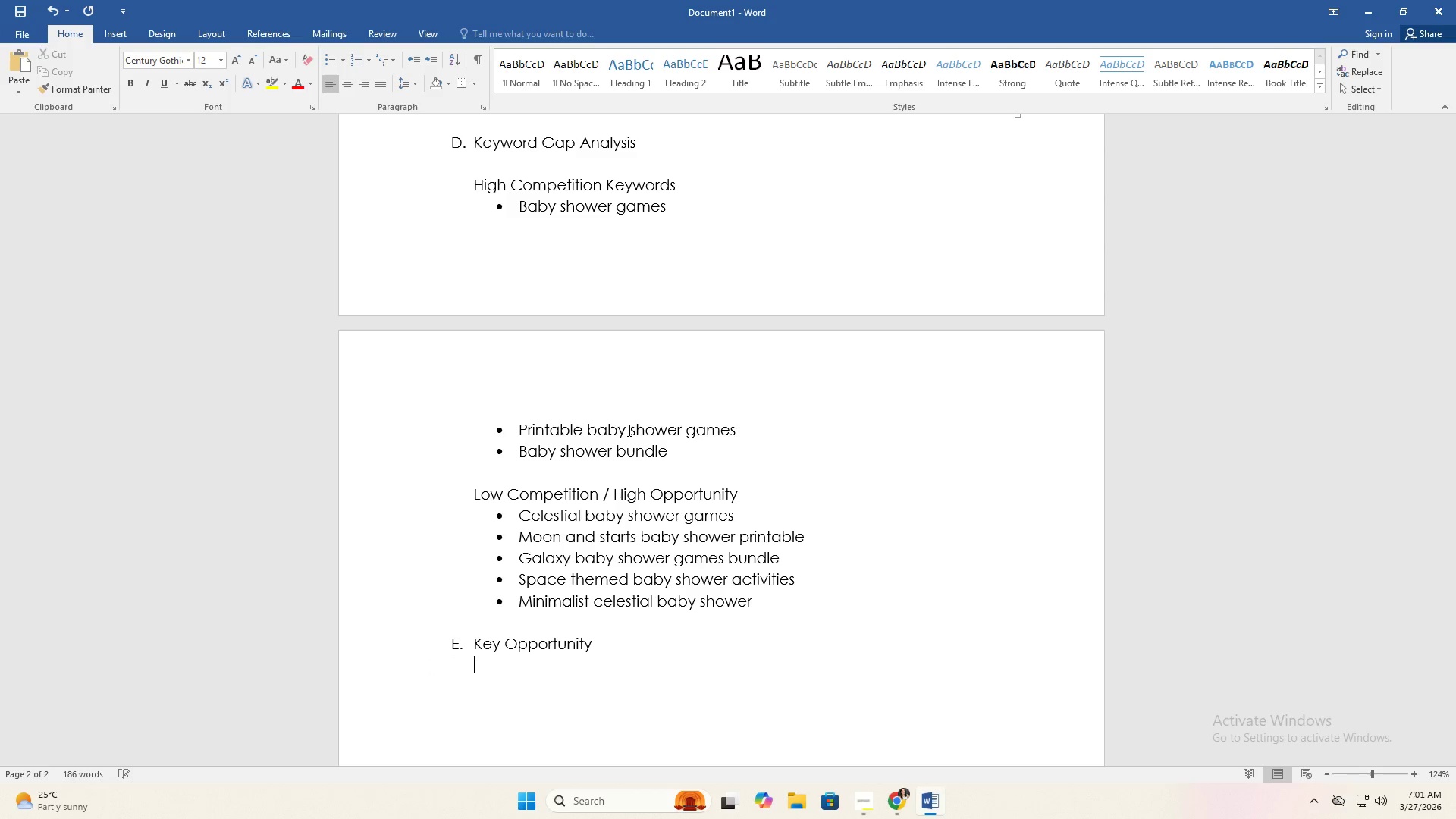 
key(Enter)
 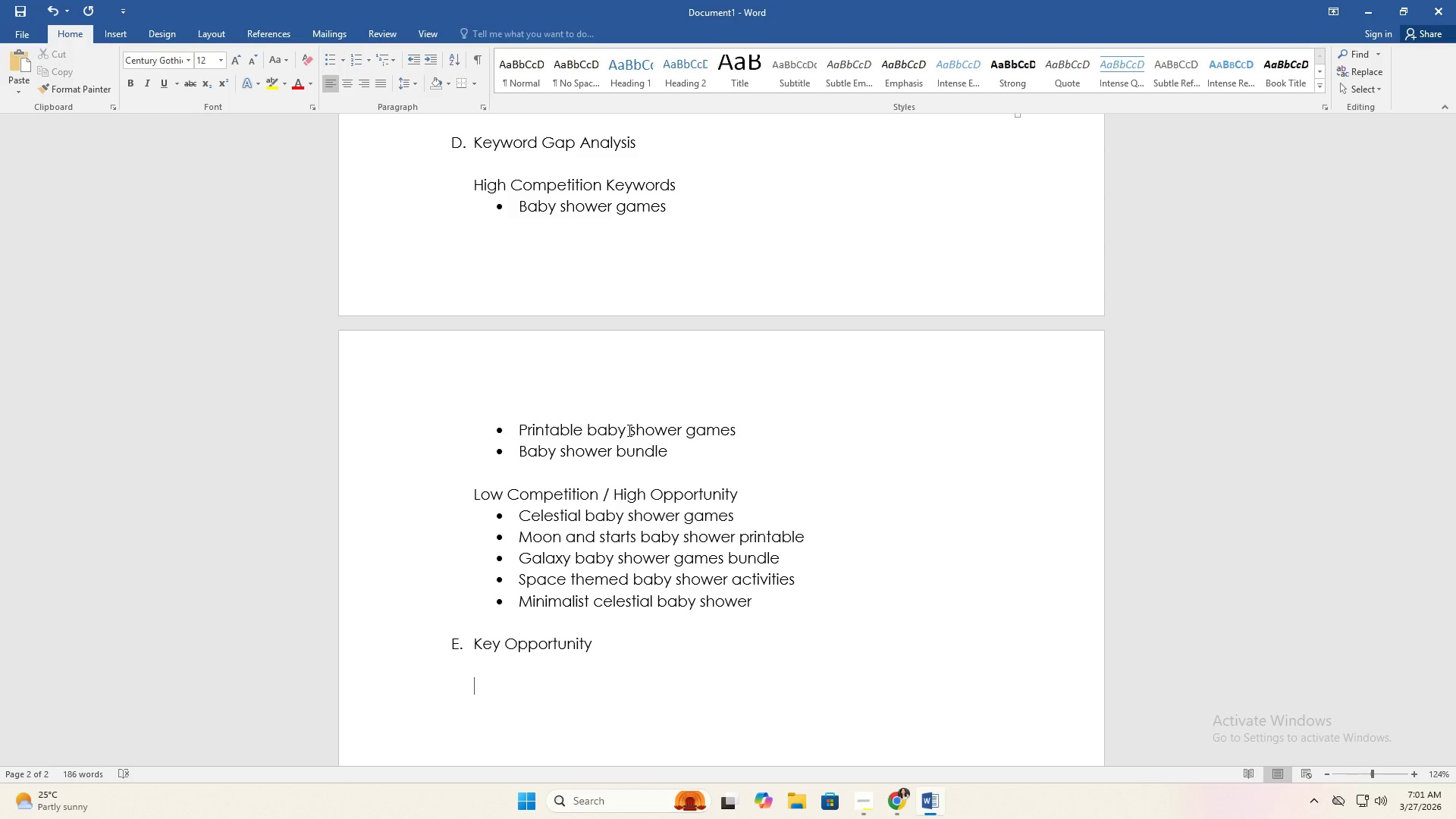 
type(Most competiro)
key(Backspace)
key(Backspace)
type(tors:)
 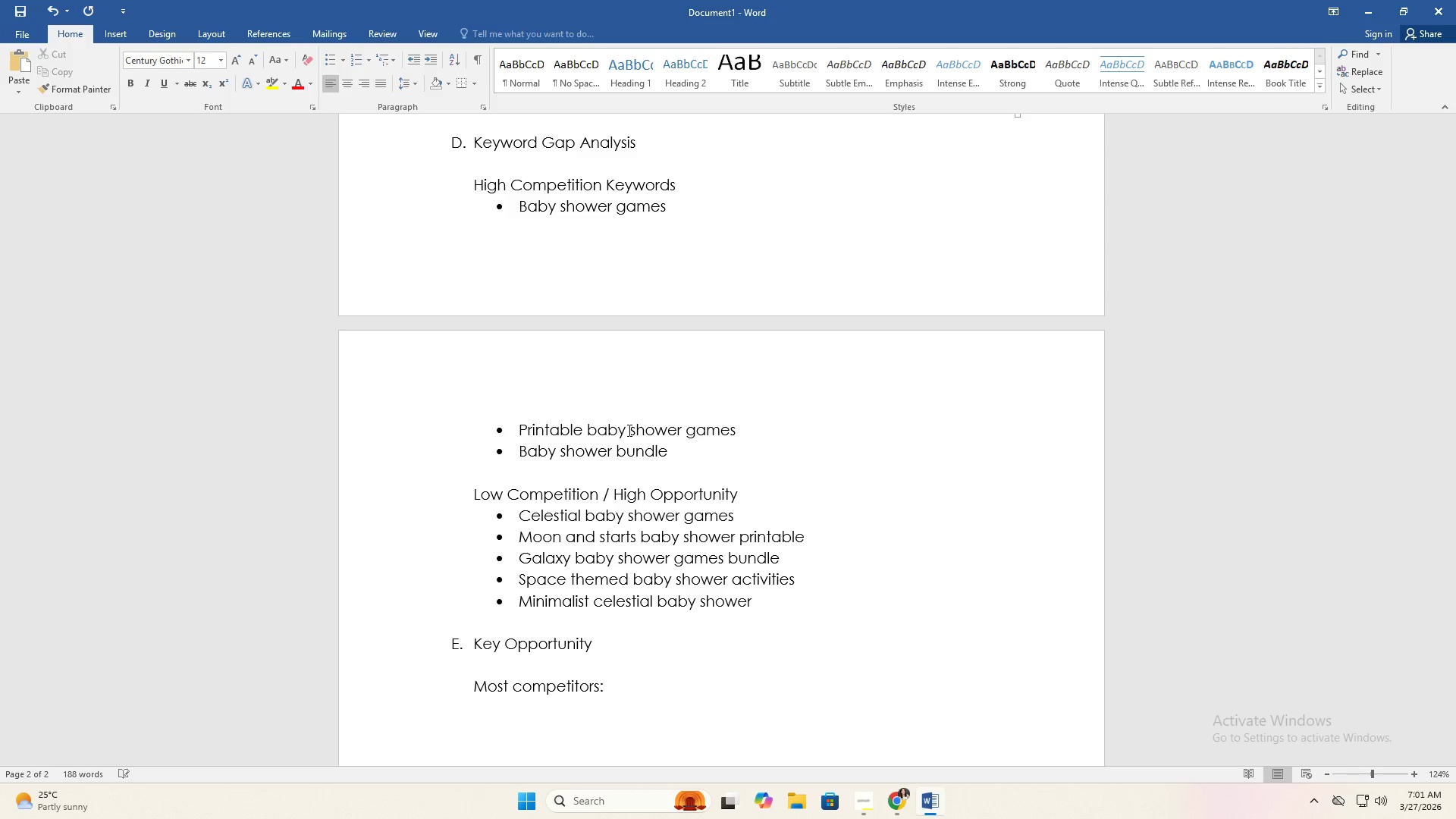 
key(Enter)
 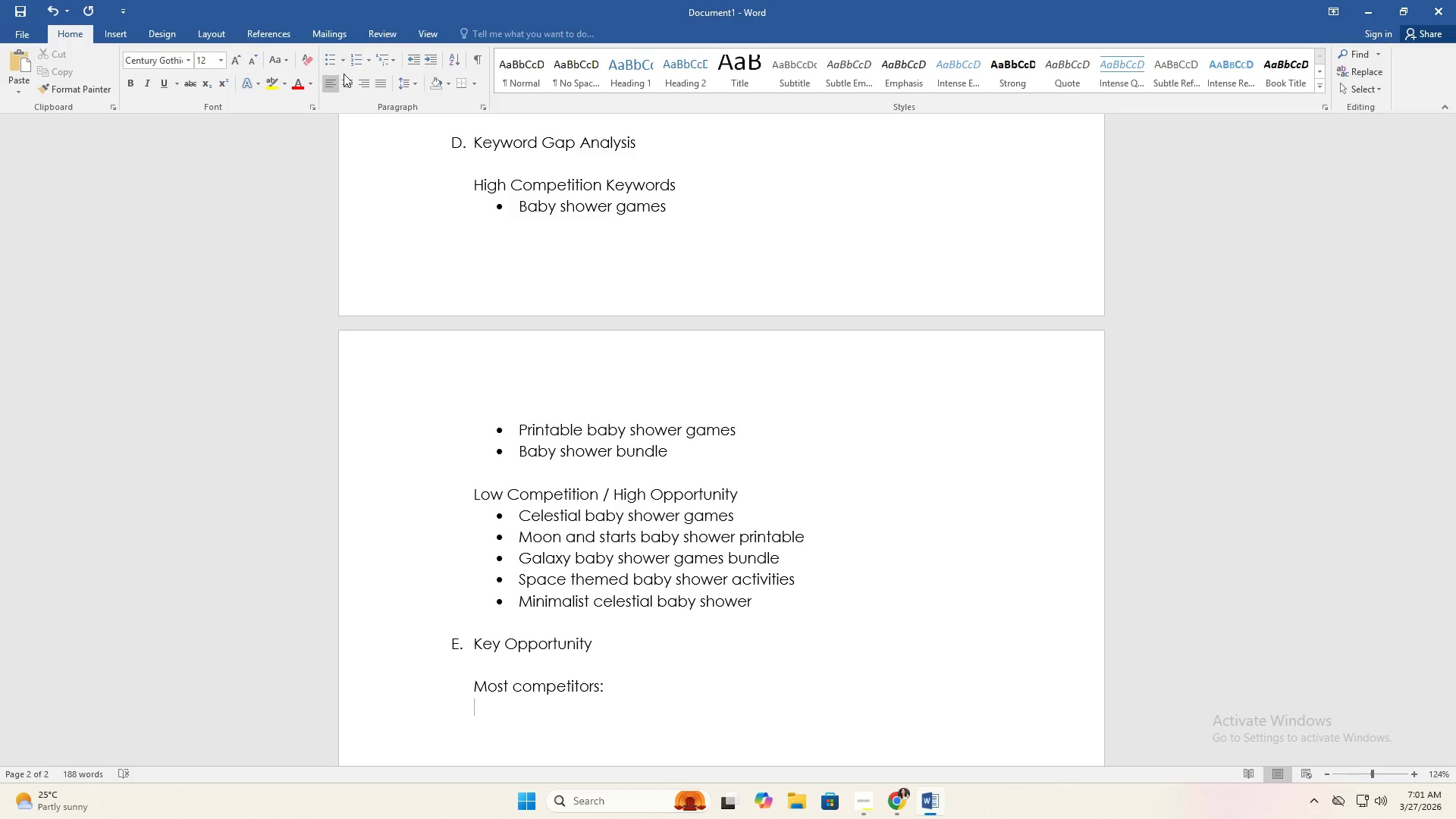 
left_click([333, 60])
 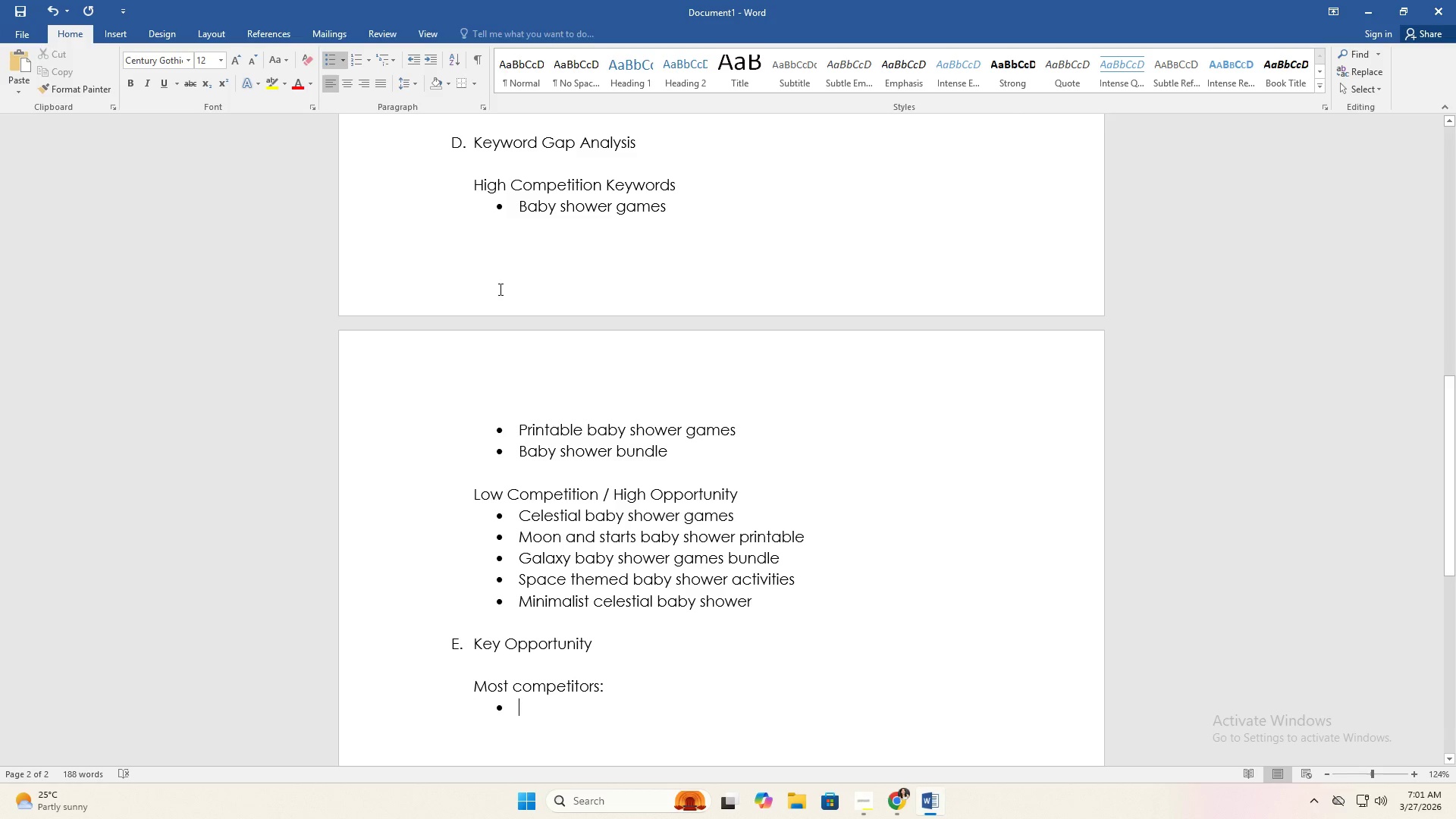 
type(Compete on price)
 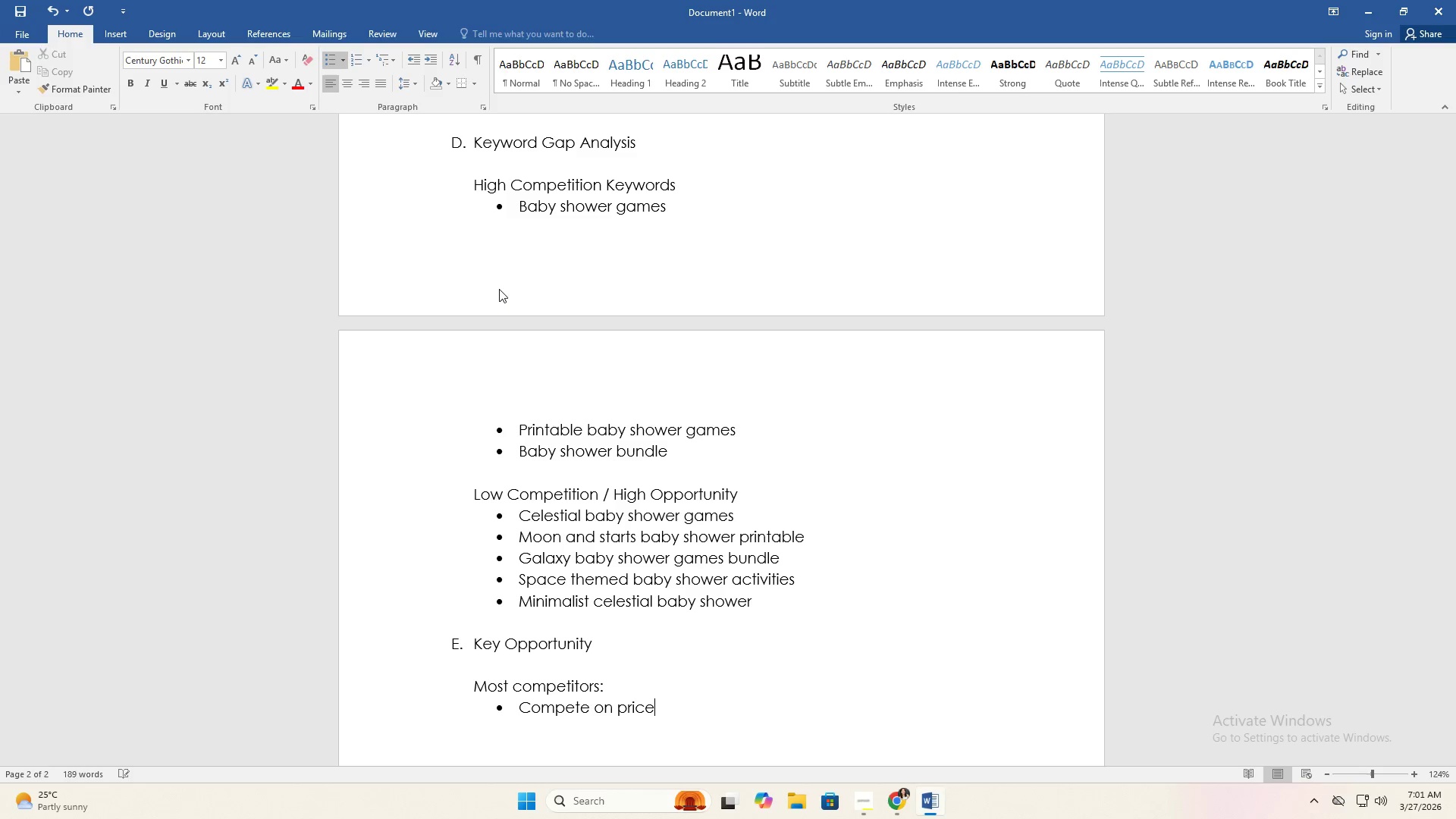 
key(Enter)
 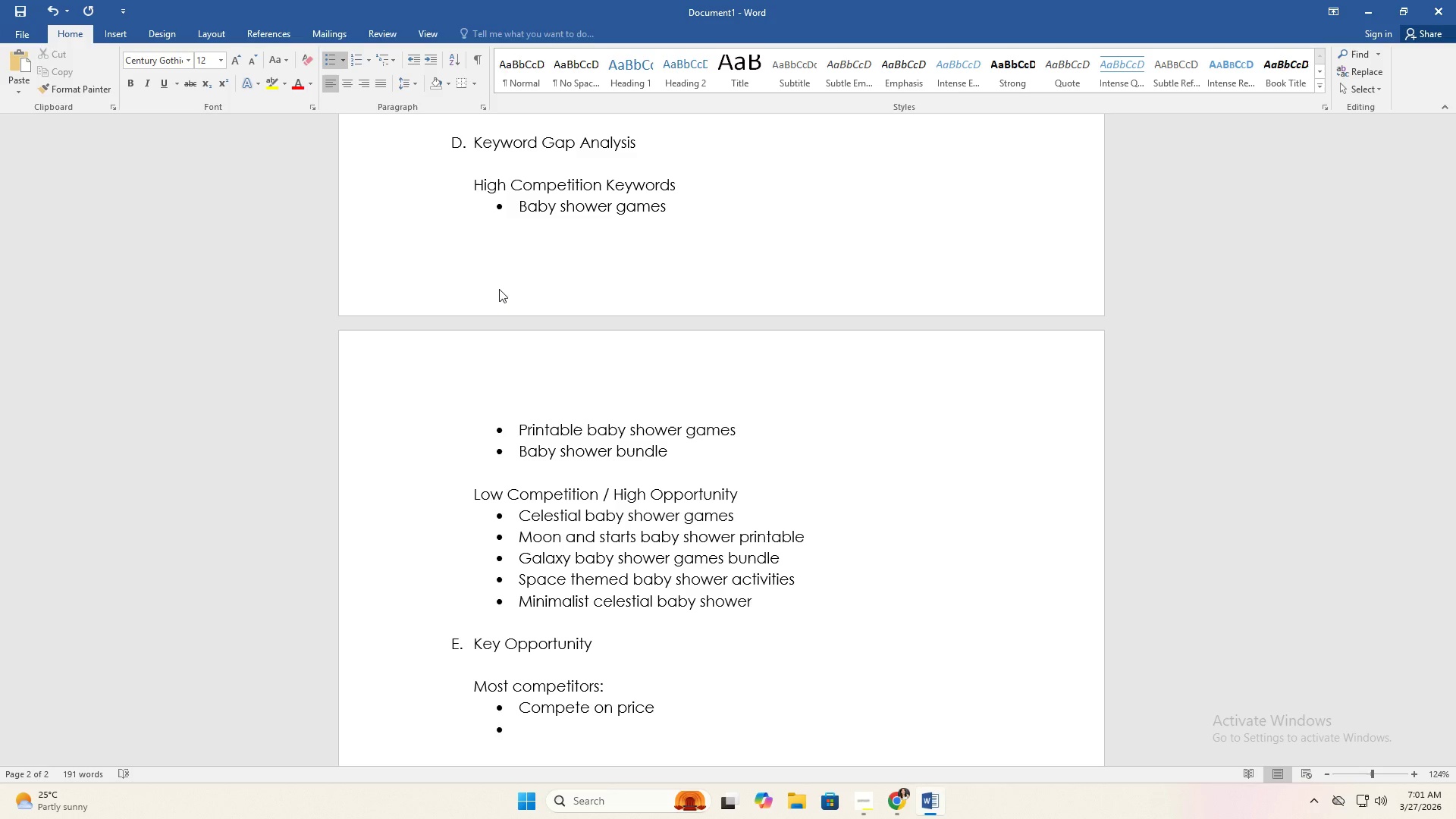 
type(Use broad keywords)
 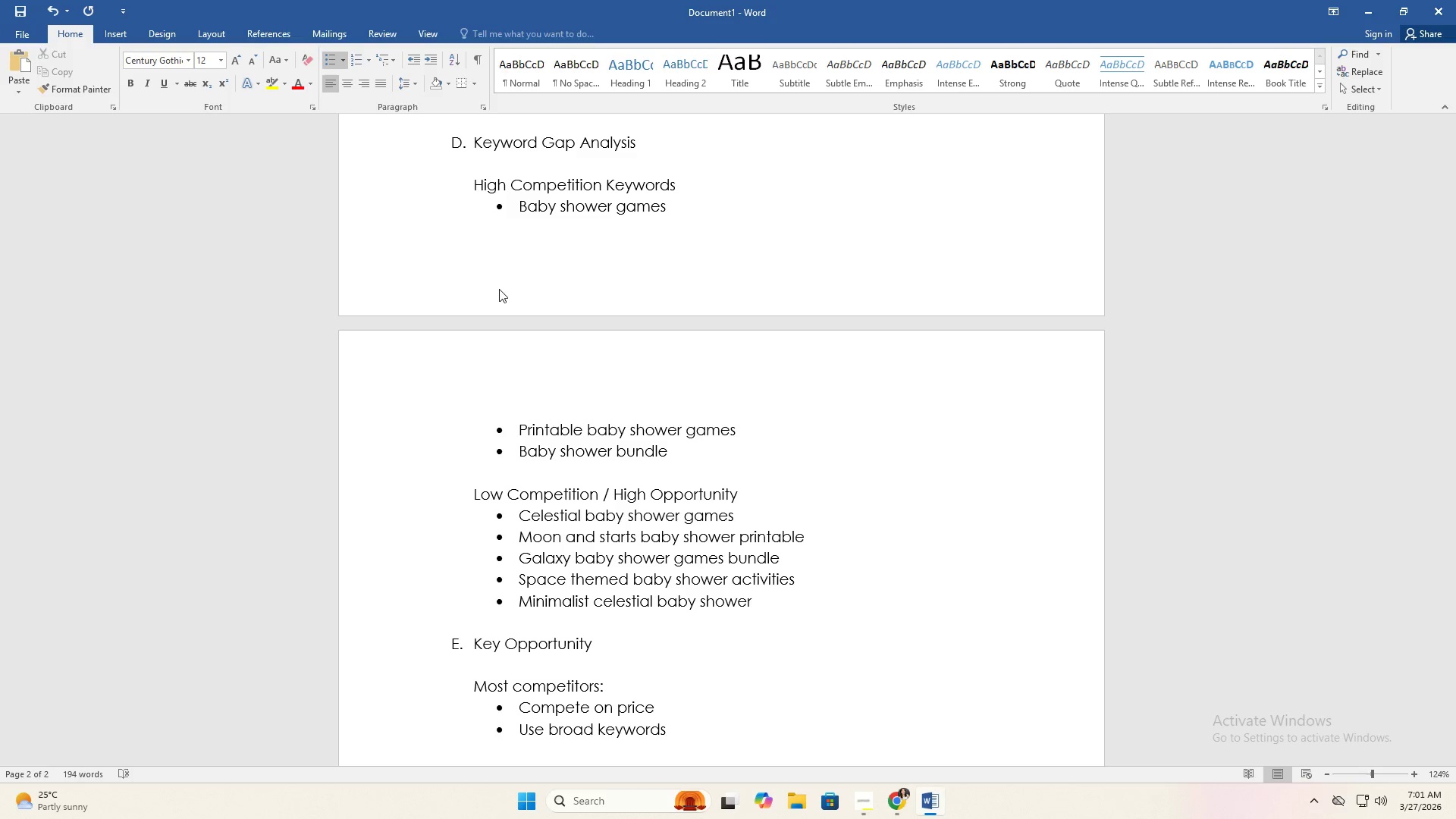 
key(Enter)
 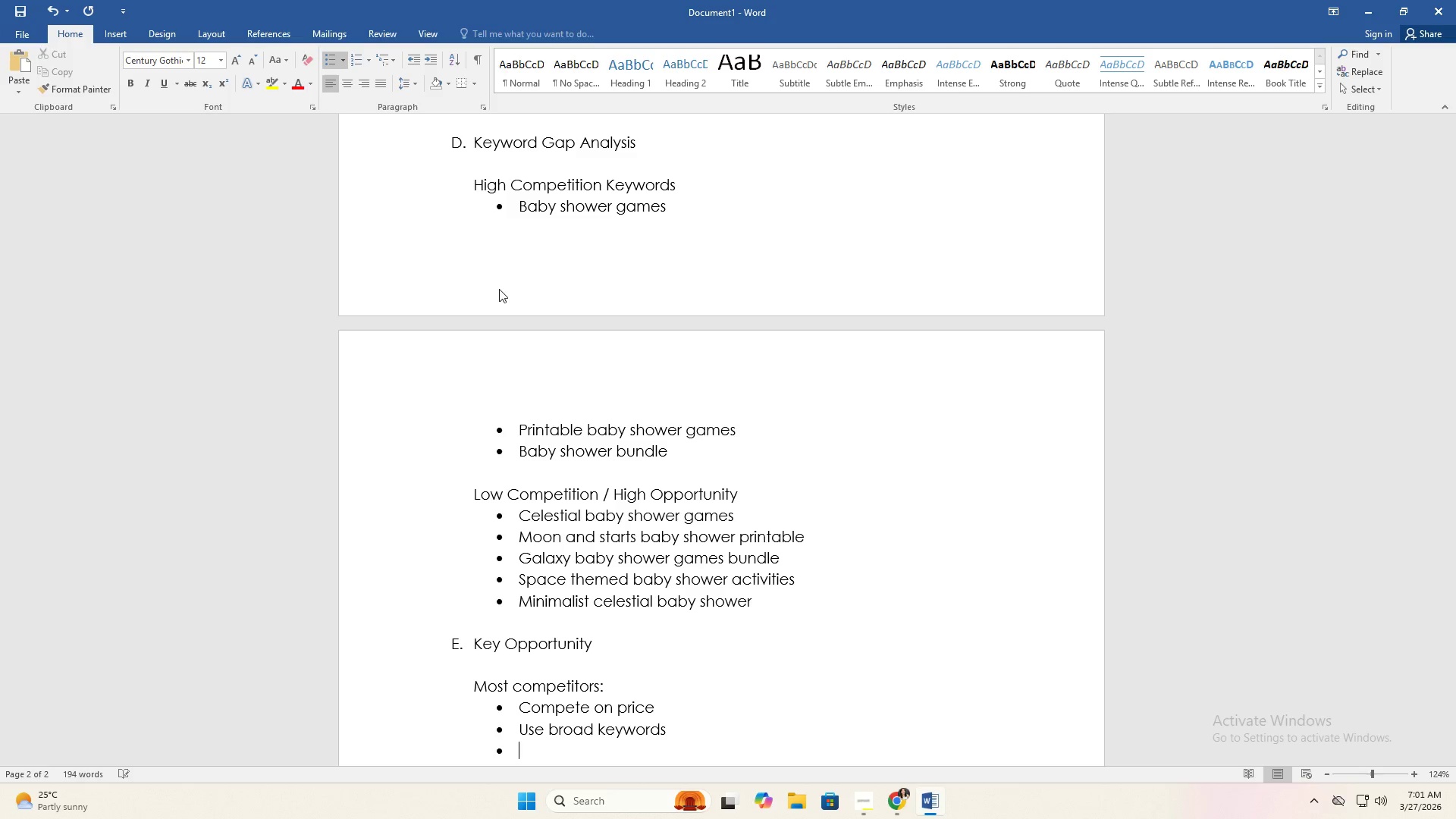 
type(Lack strong the,e)
key(Backspace)
key(Backspace)
type(me identity)
 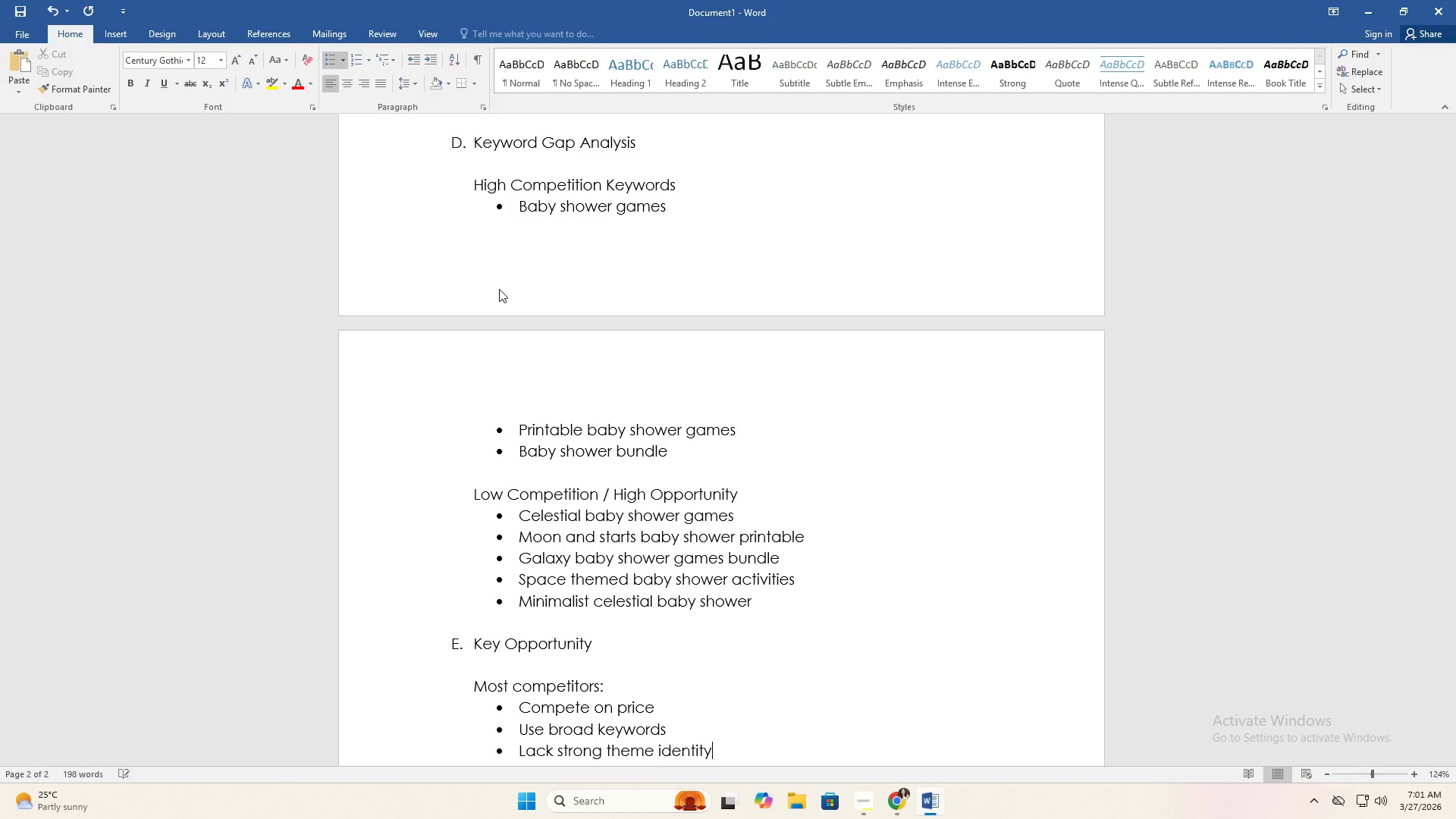 
key(Enter)
 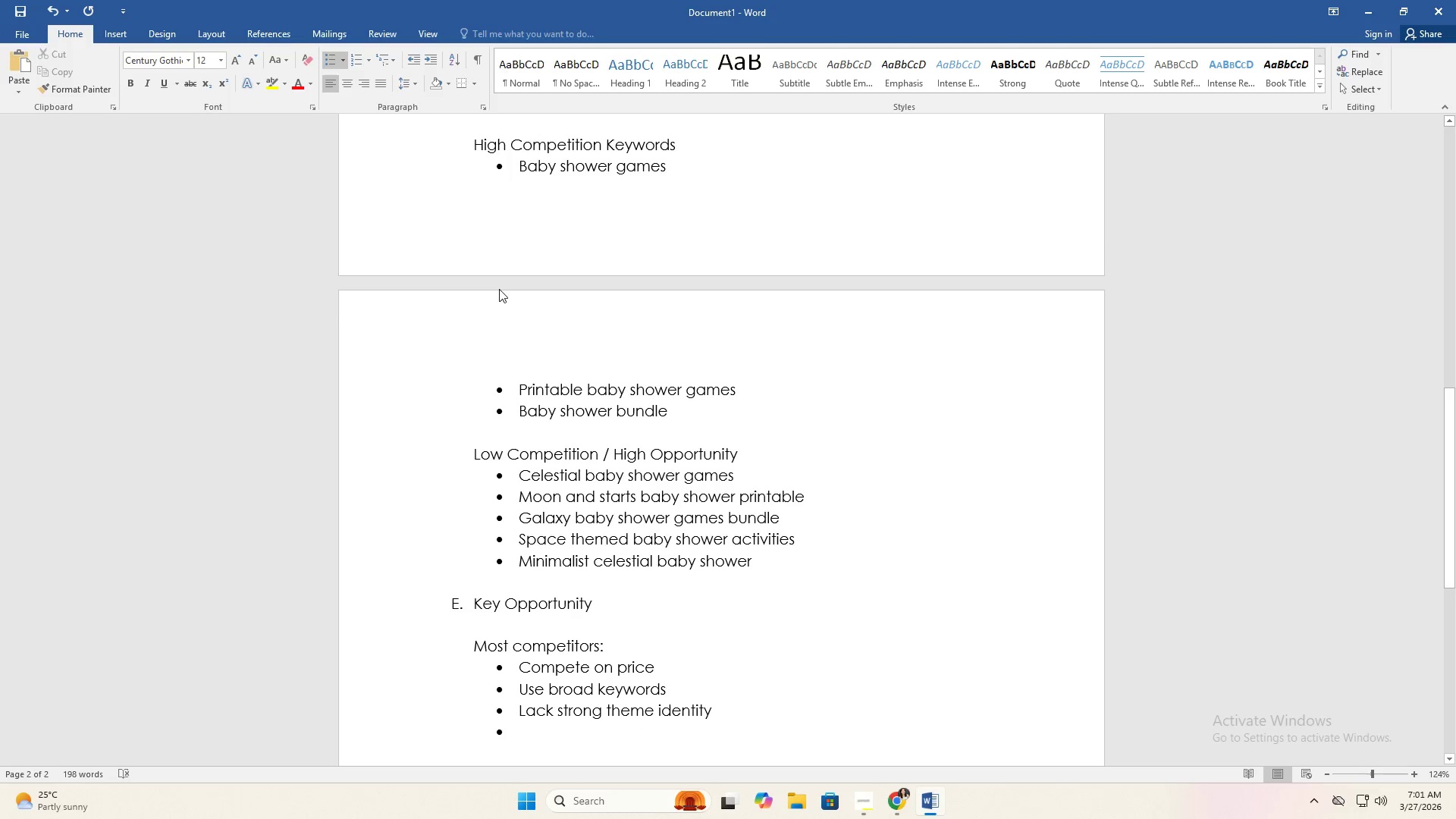 
key(Backspace)
 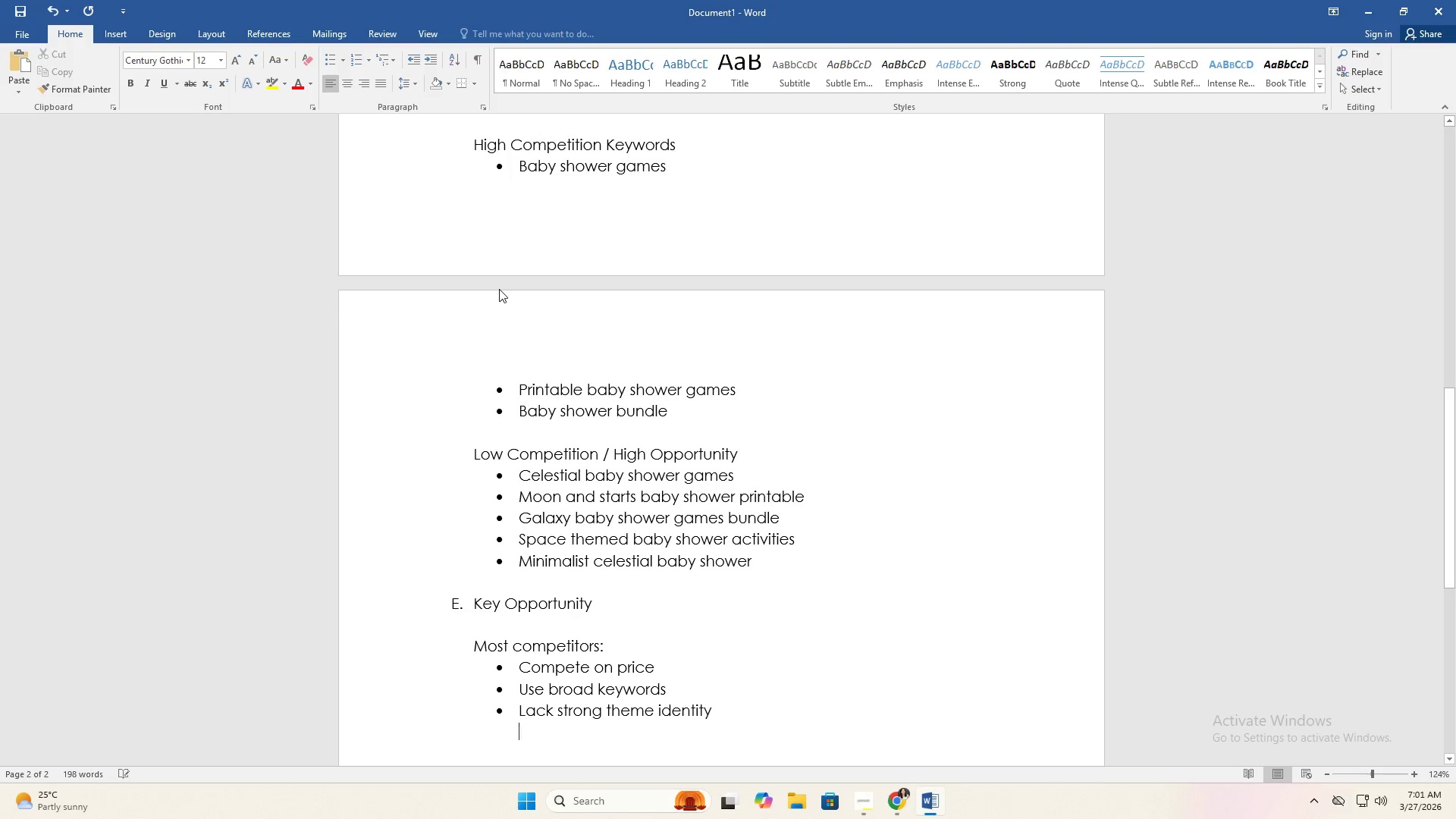 
key(Enter)
 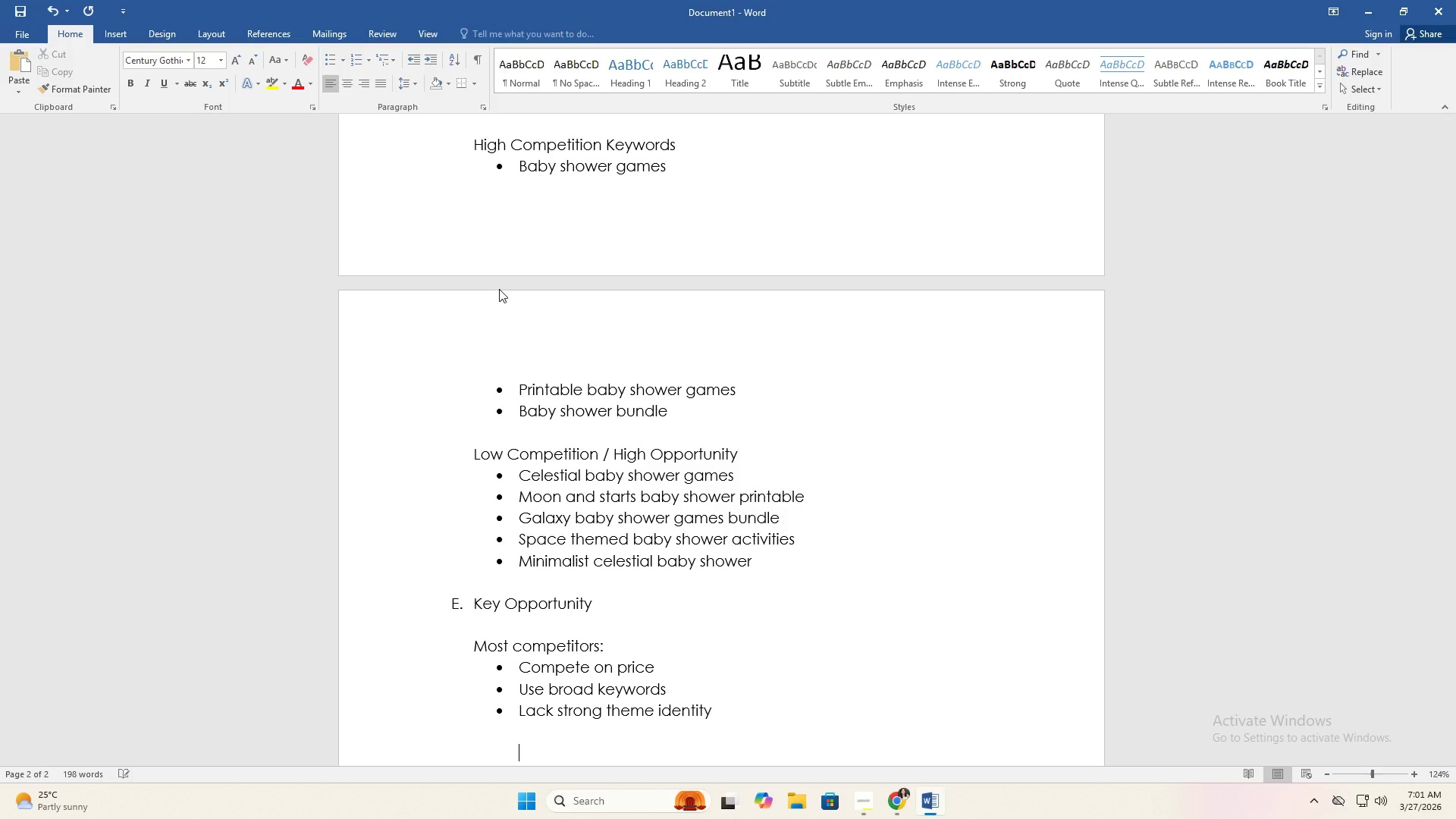 
key(Backspace)
 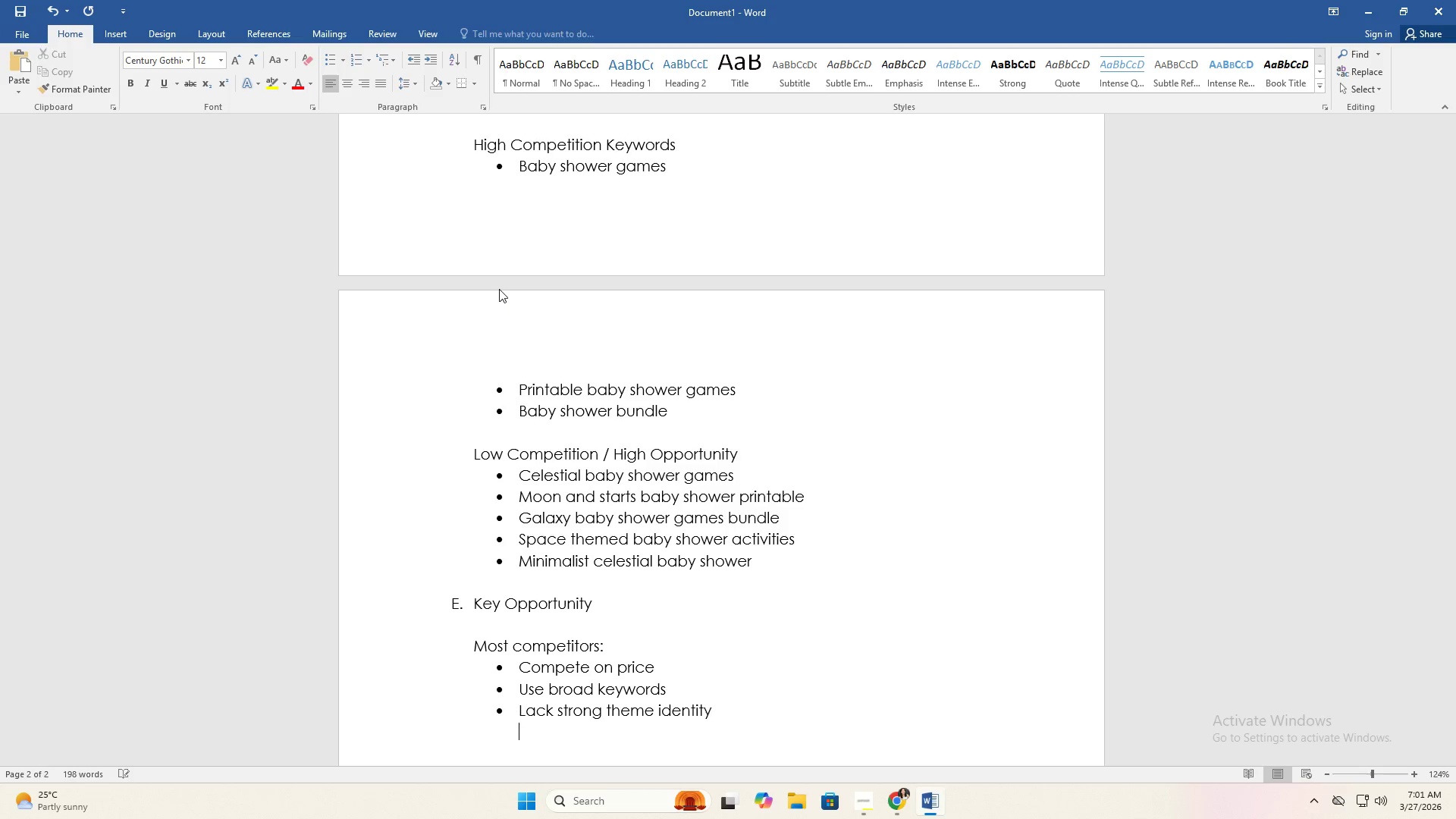 
key(Backspace)
 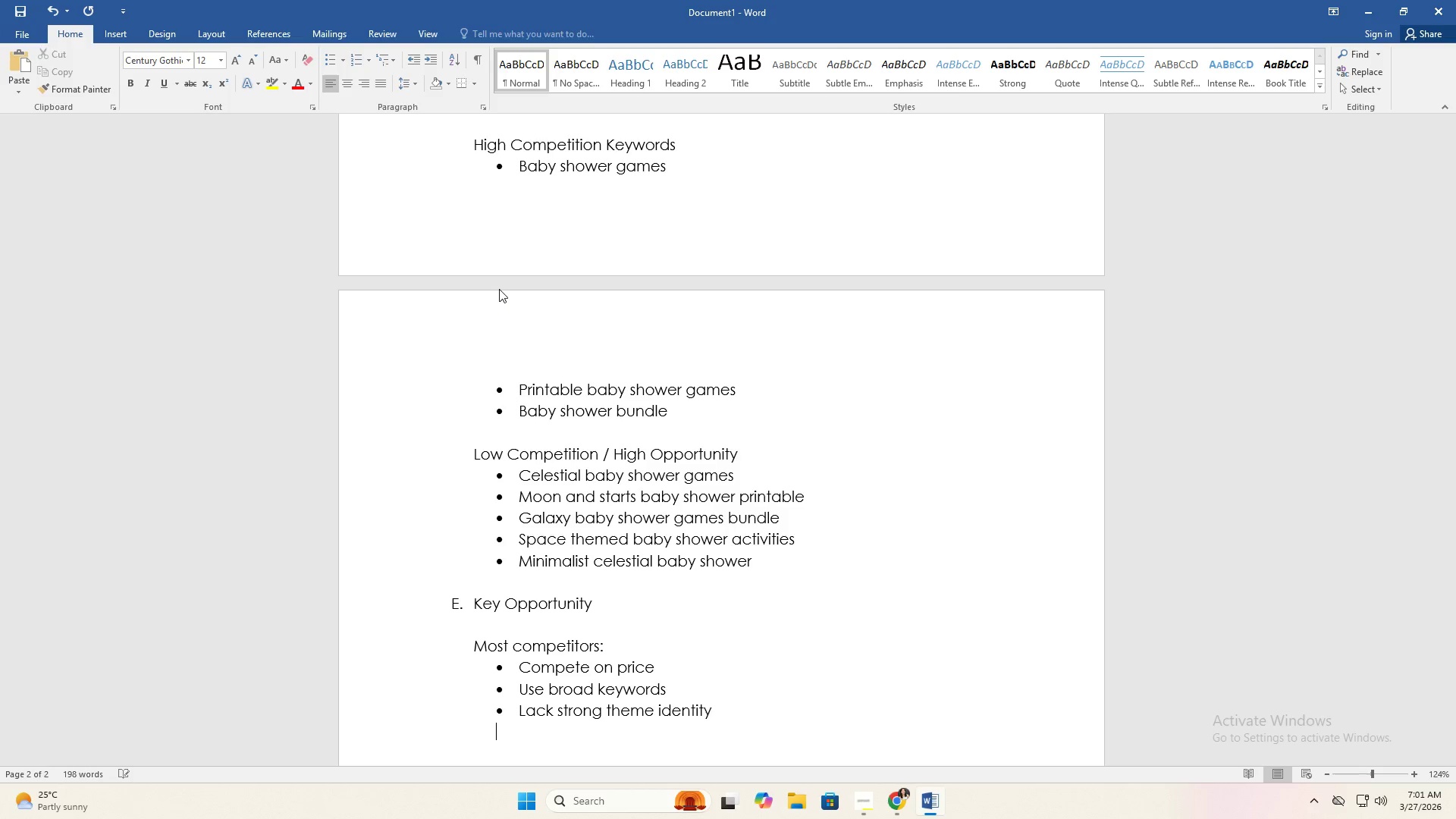 
key(Backspace)
 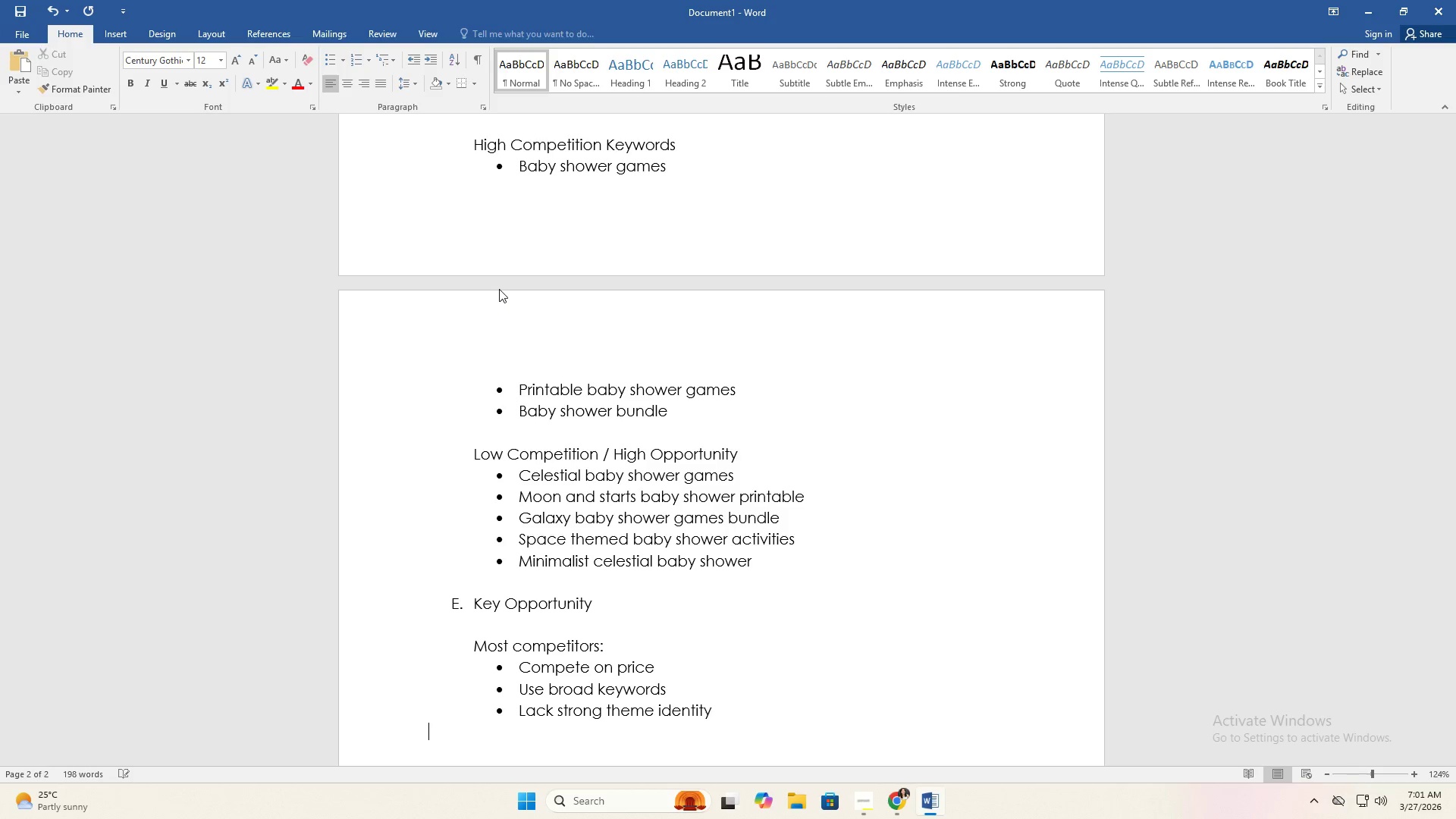 
key(Enter)
 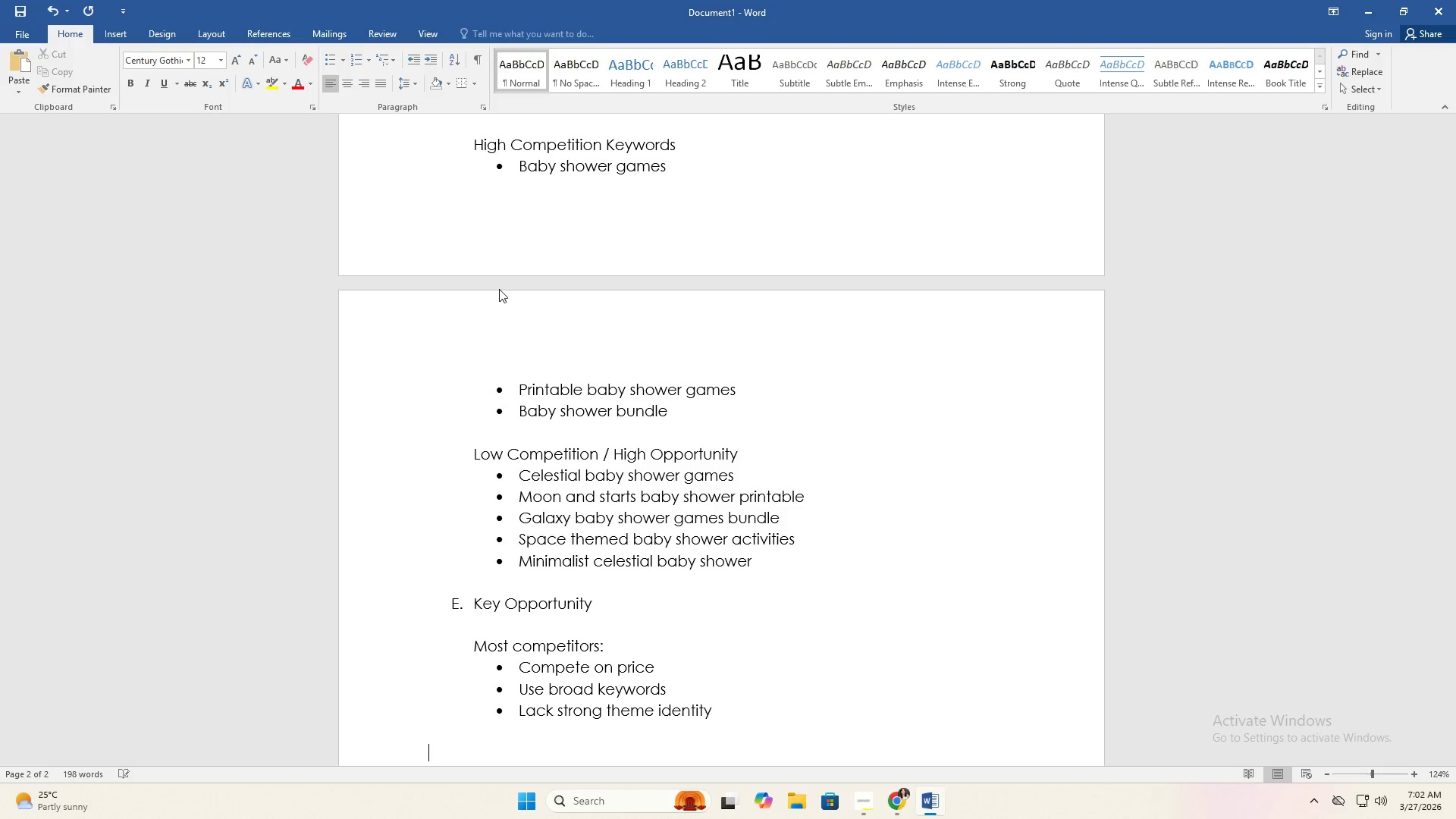 
key(Tab)
type(Nebula Collection Adnc)
key(Backspace)
type(vantage:)
 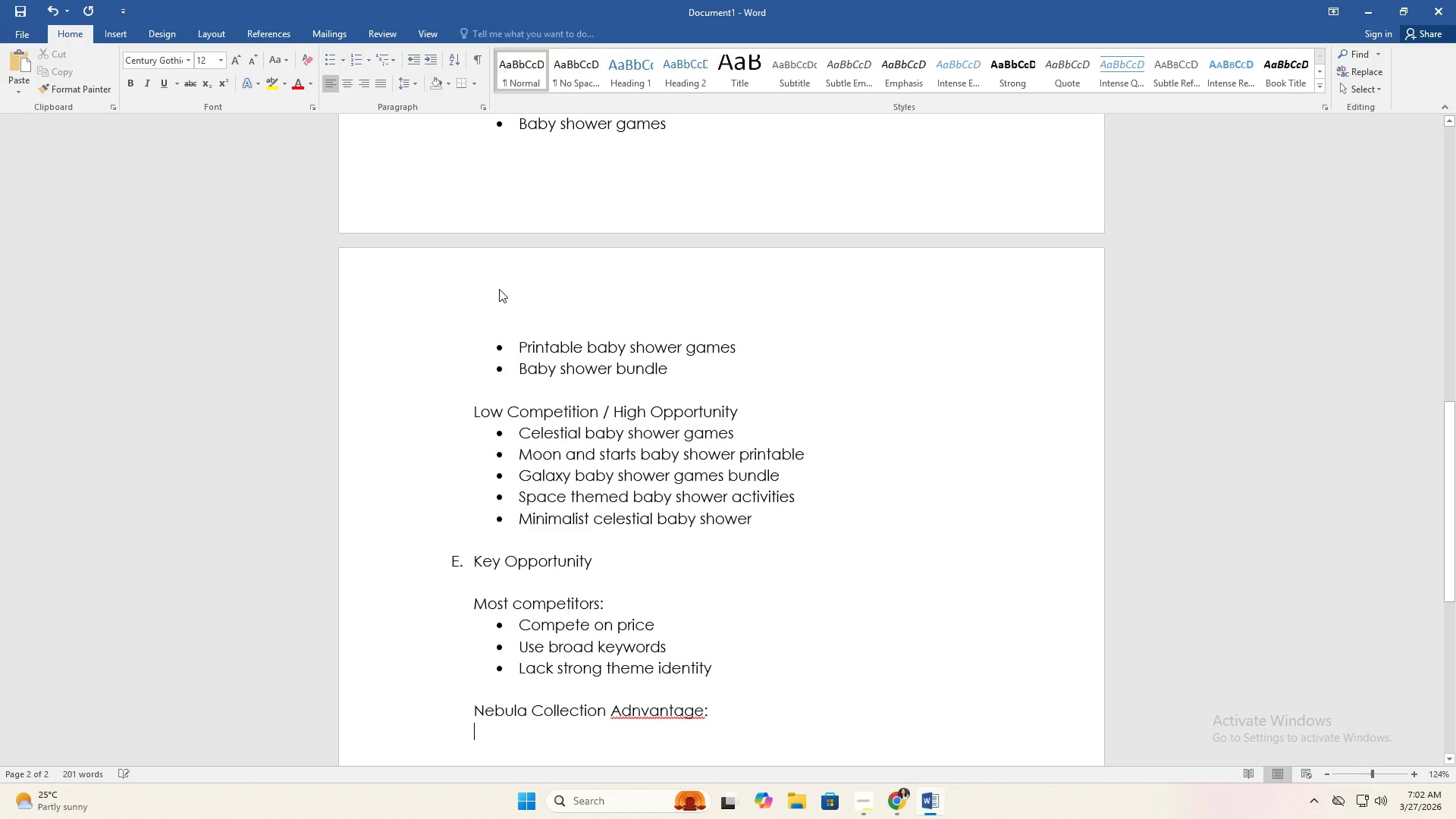 
 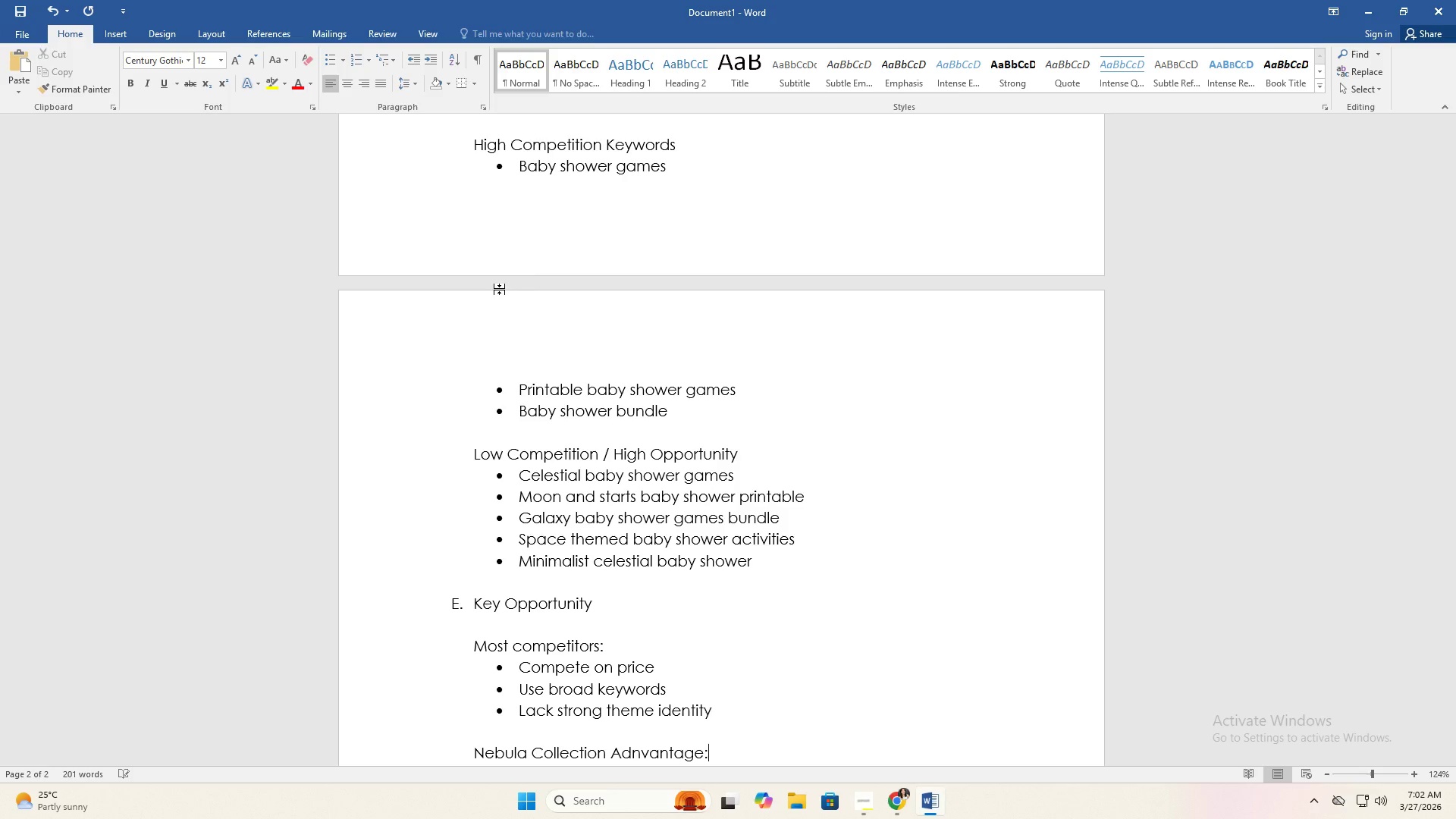 
key(Enter)
 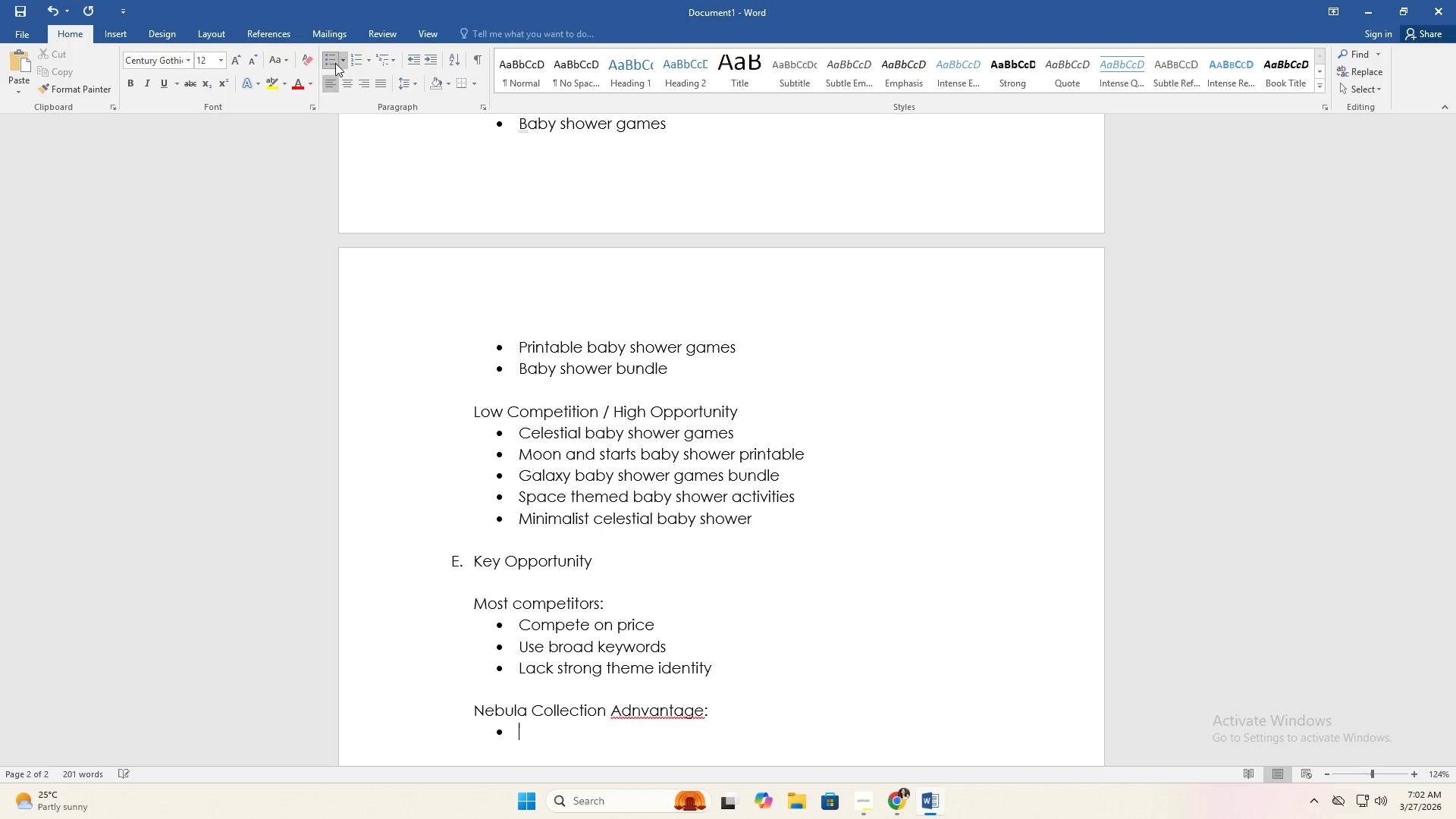 
type(Strong)
 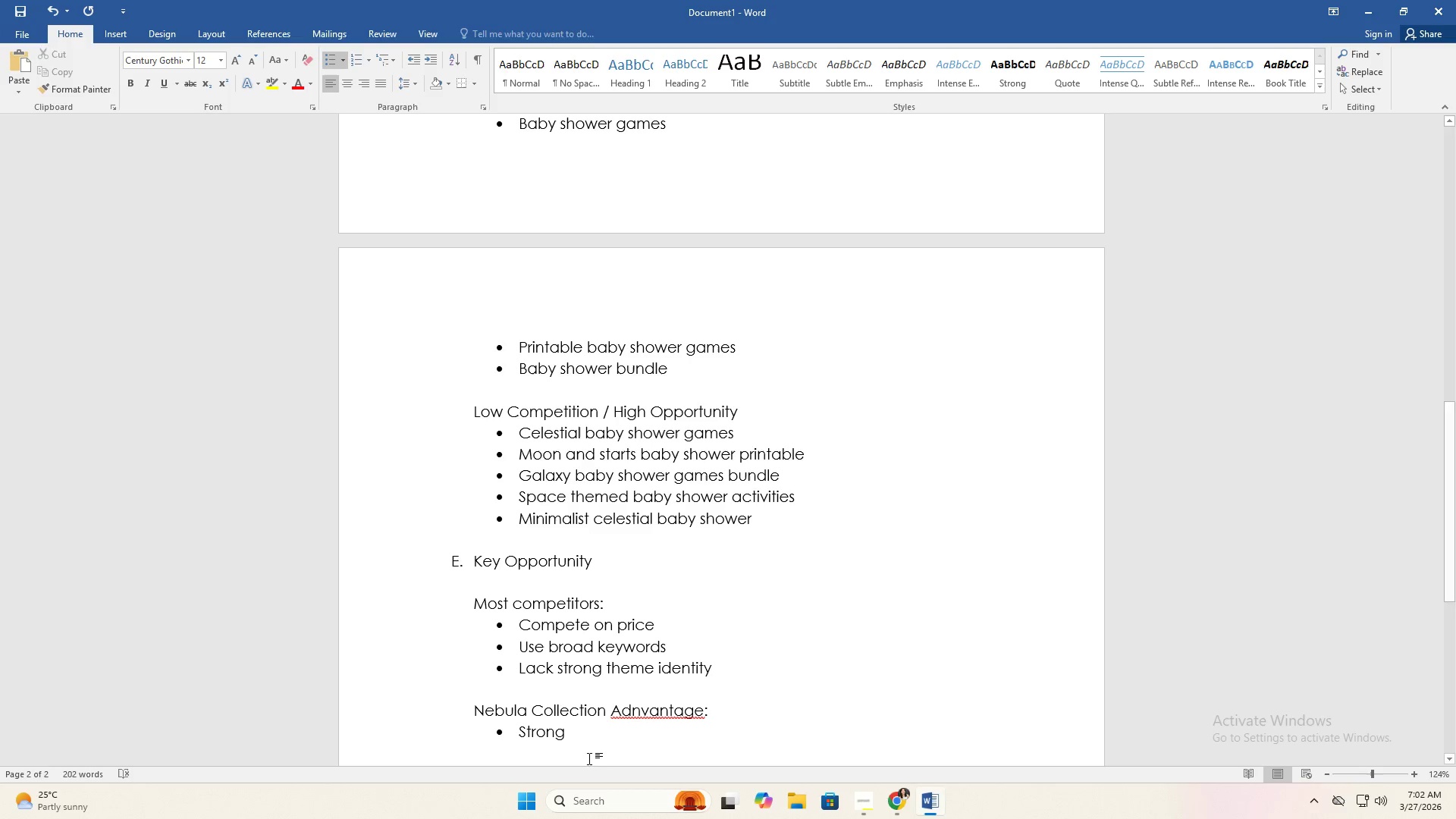 
double_click([672, 706])
 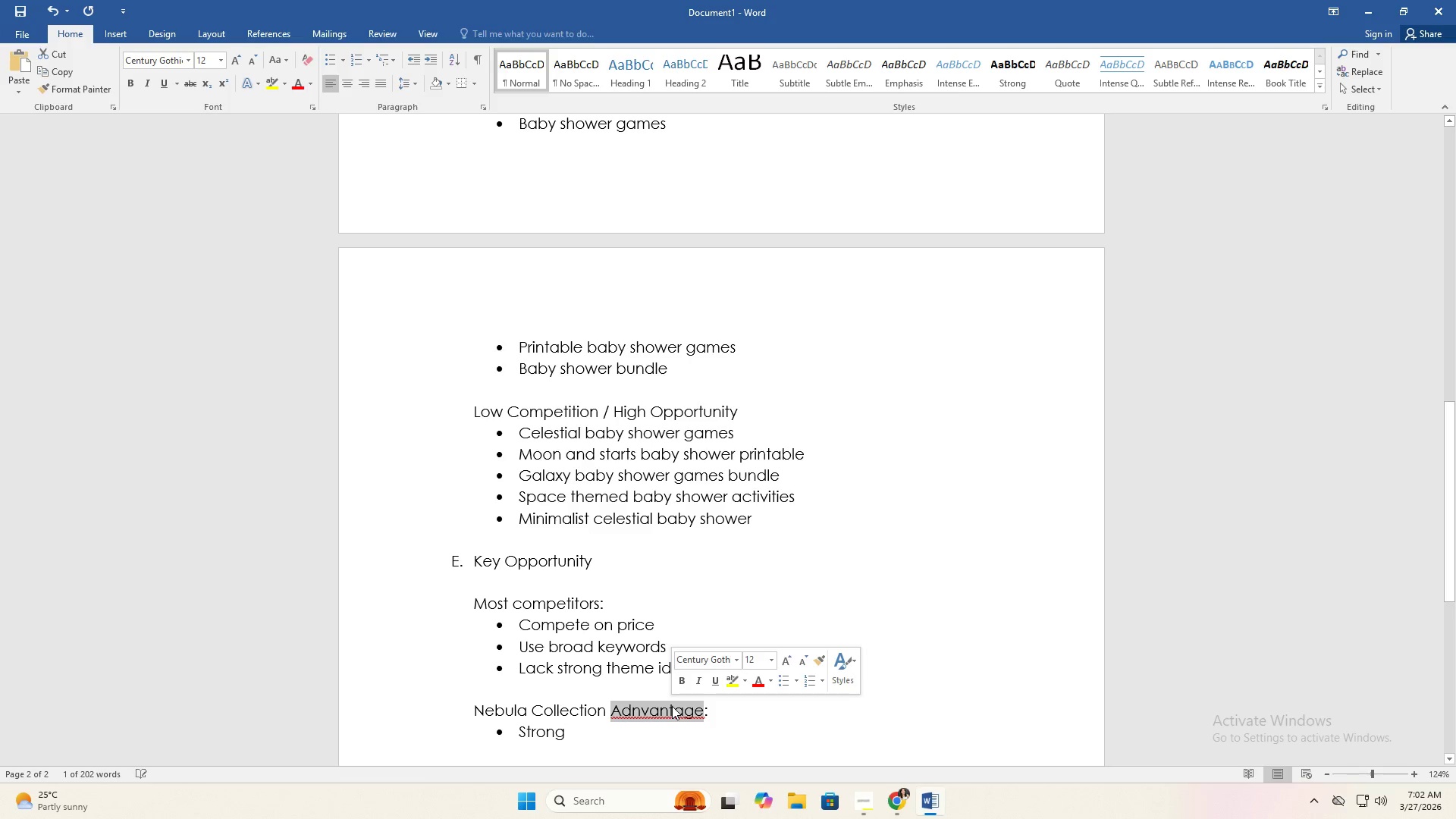 
type(Advantage)
 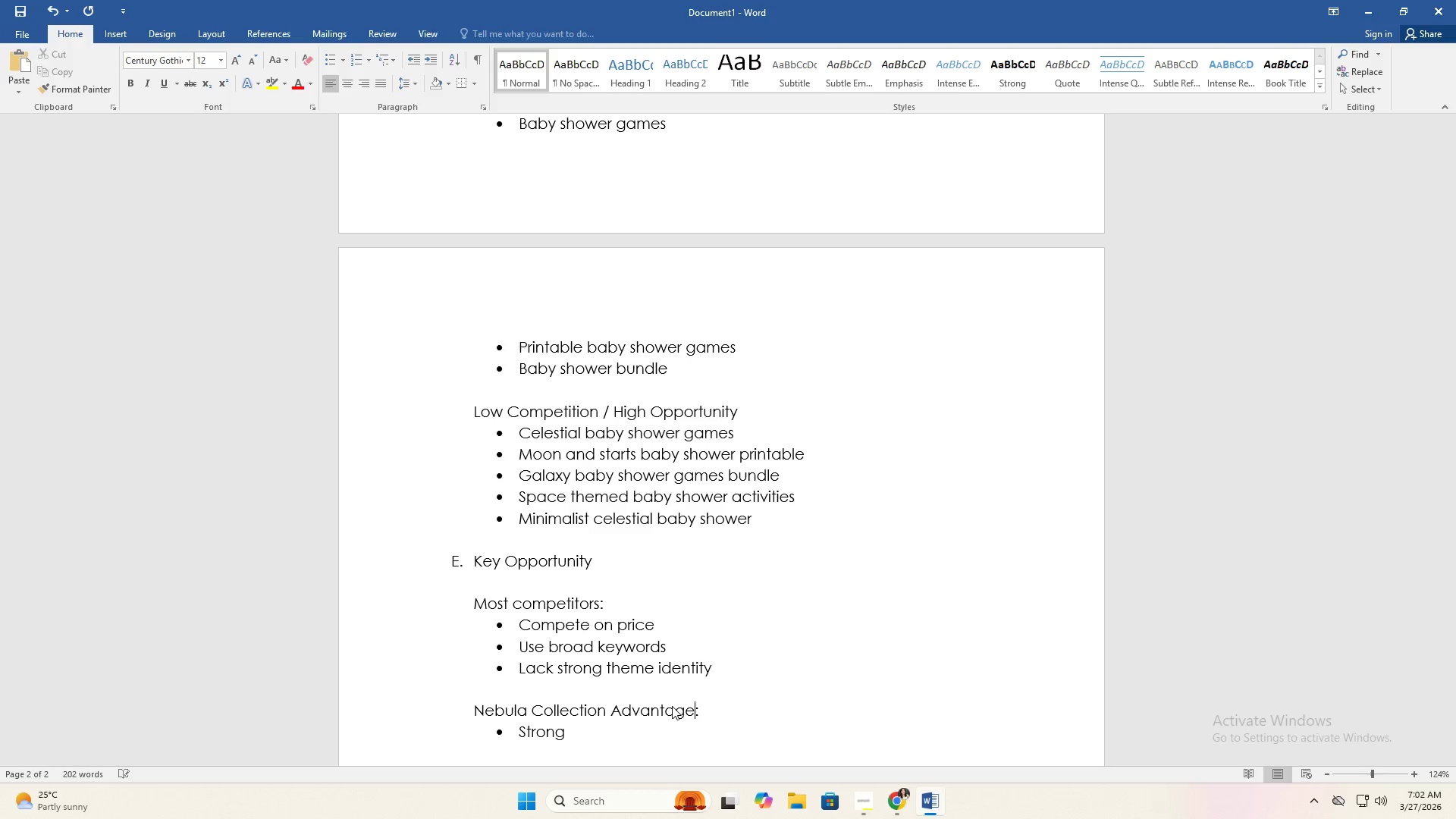 
key(ArrowLeft)
 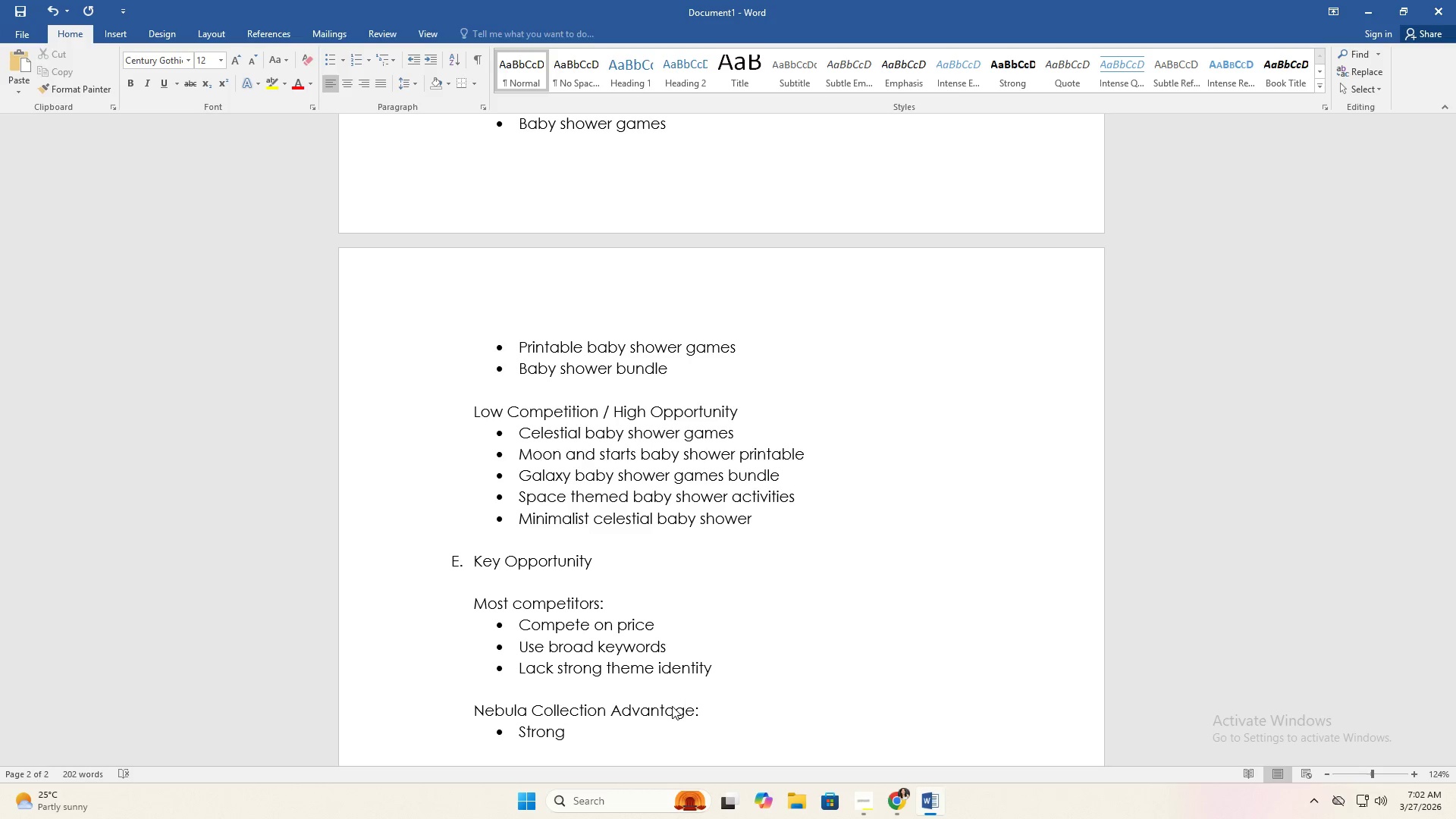 
key(ArrowDown)
 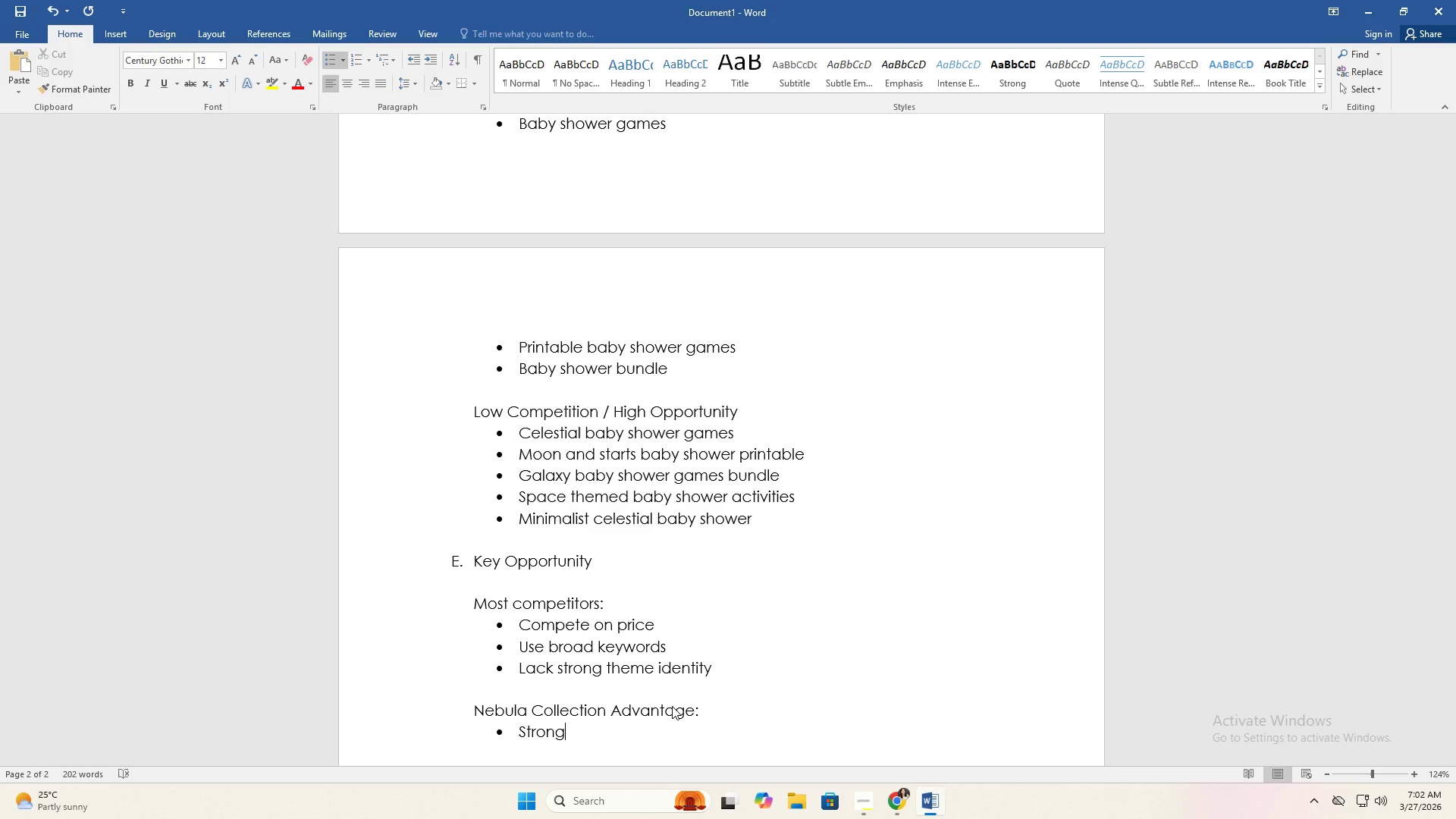 
type( celestial branding)
 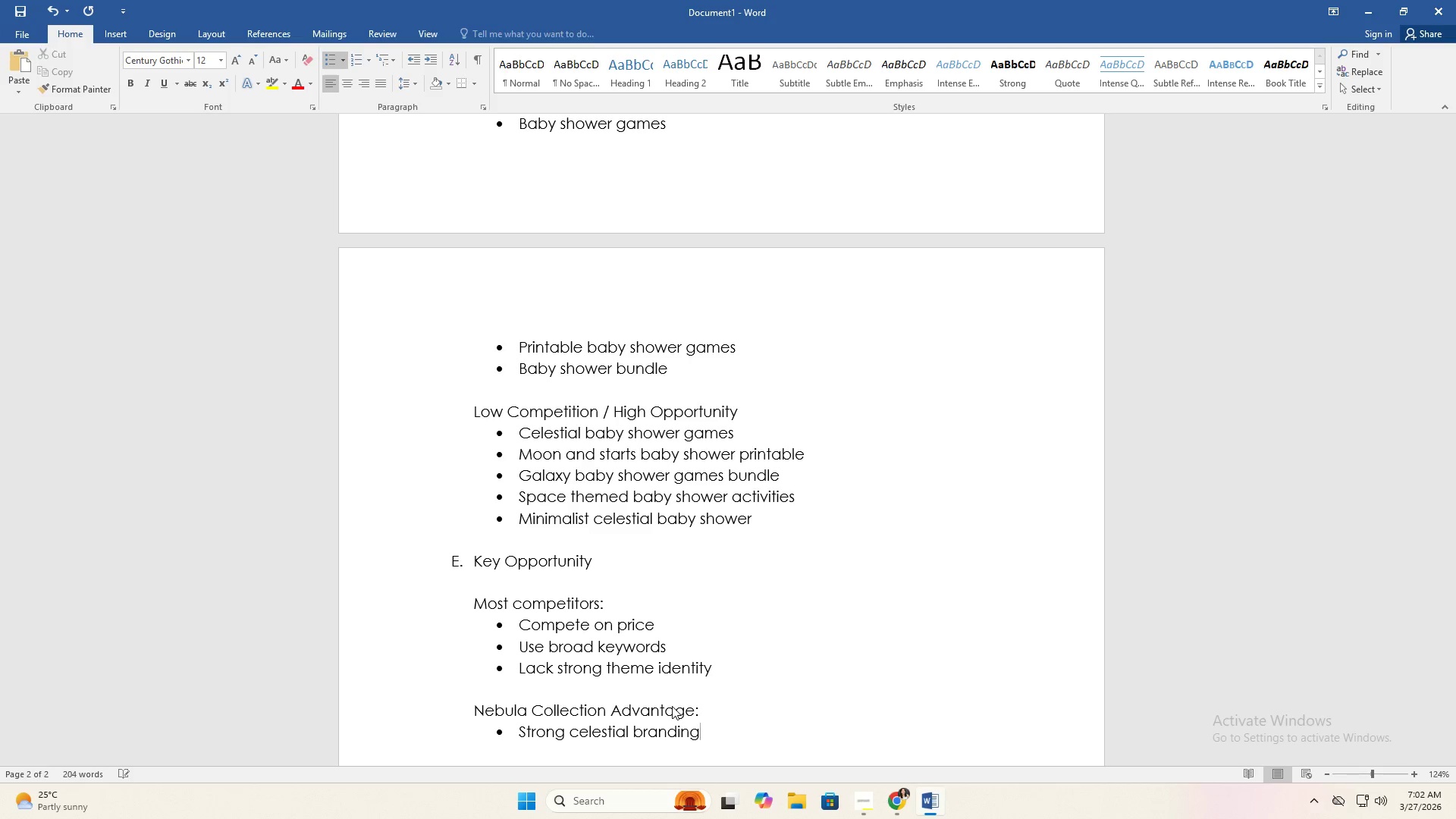 
key(Enter)
 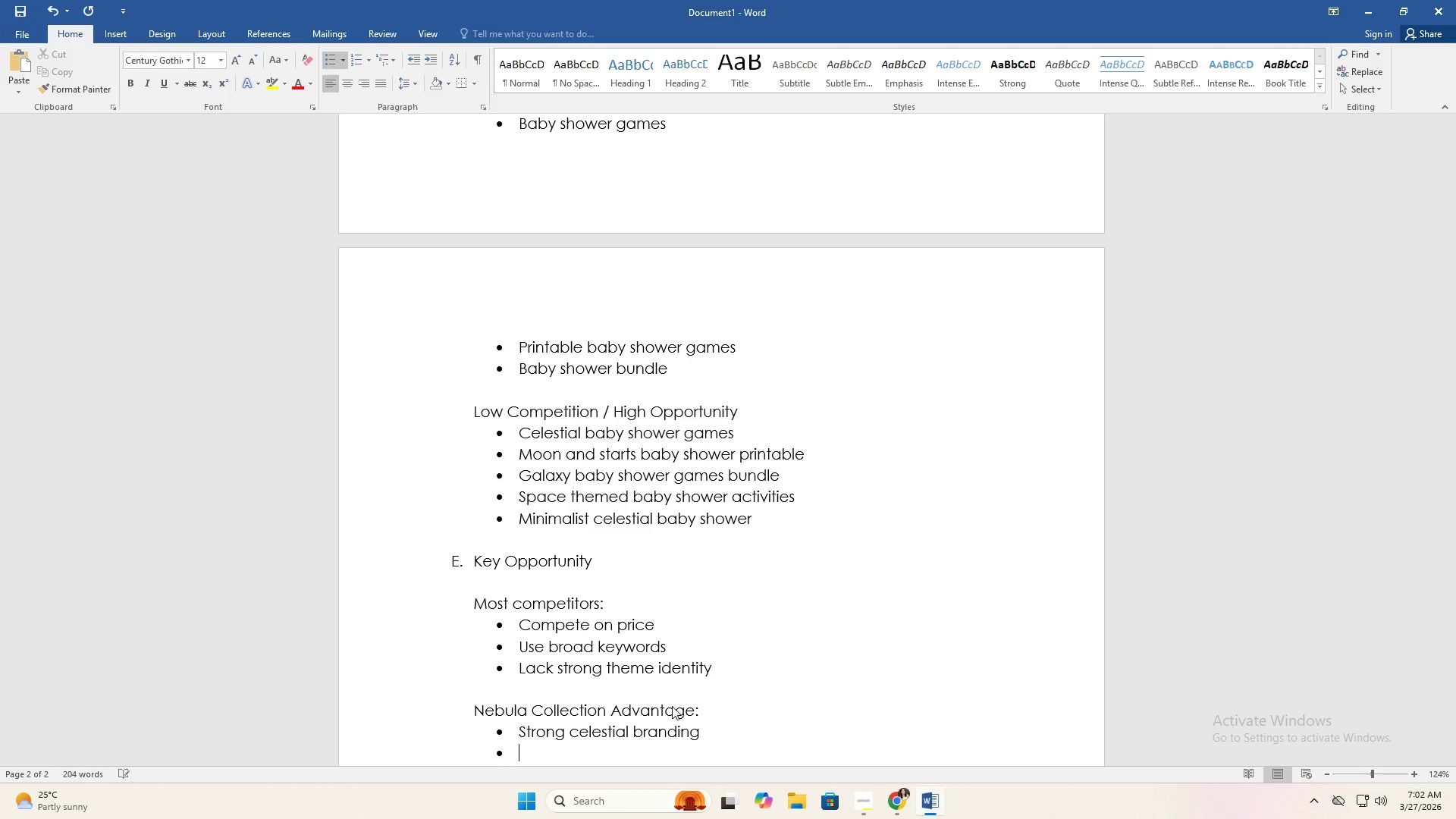 
type(Focused long-tail SEO)
 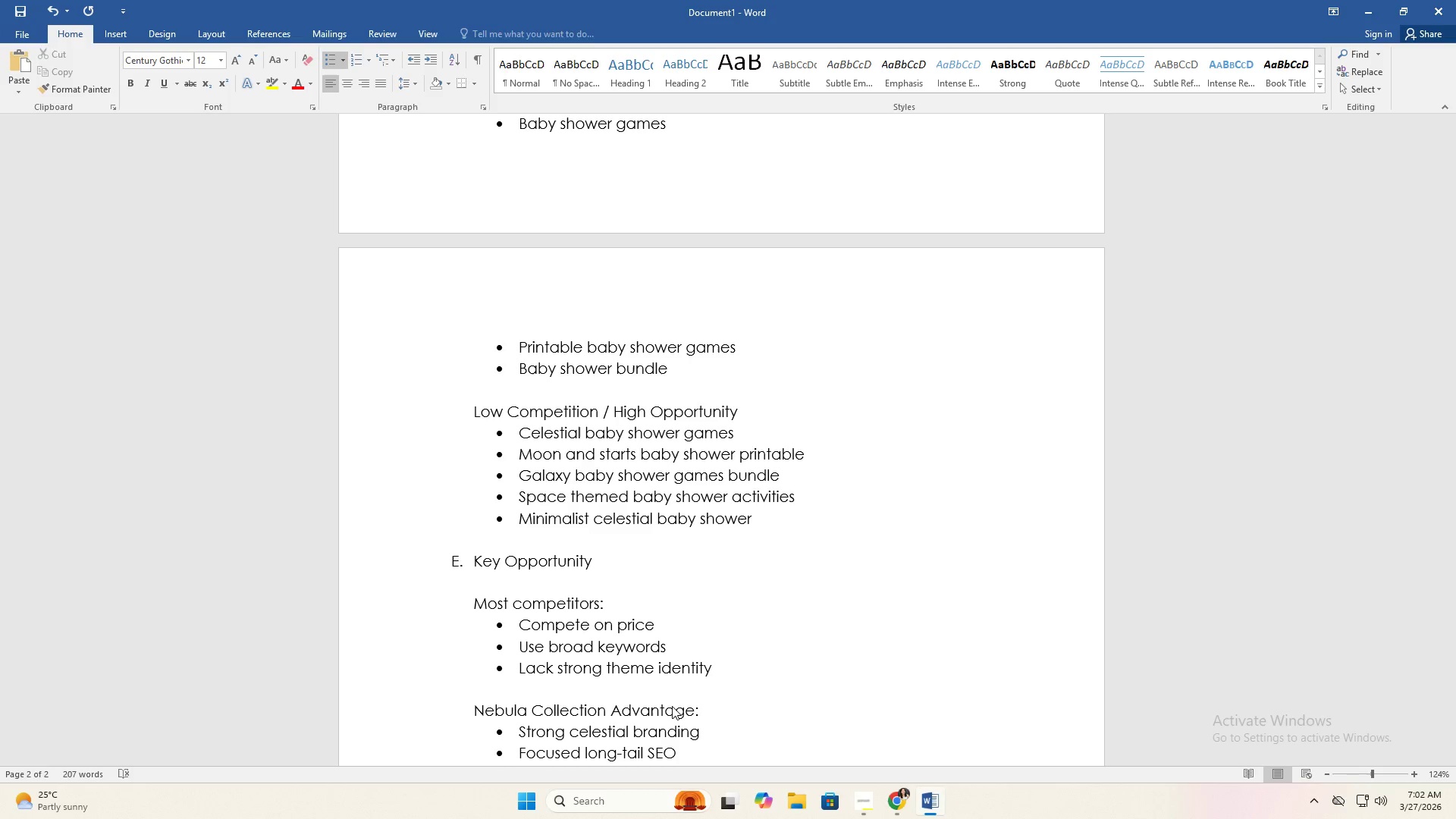 
key(Enter)
 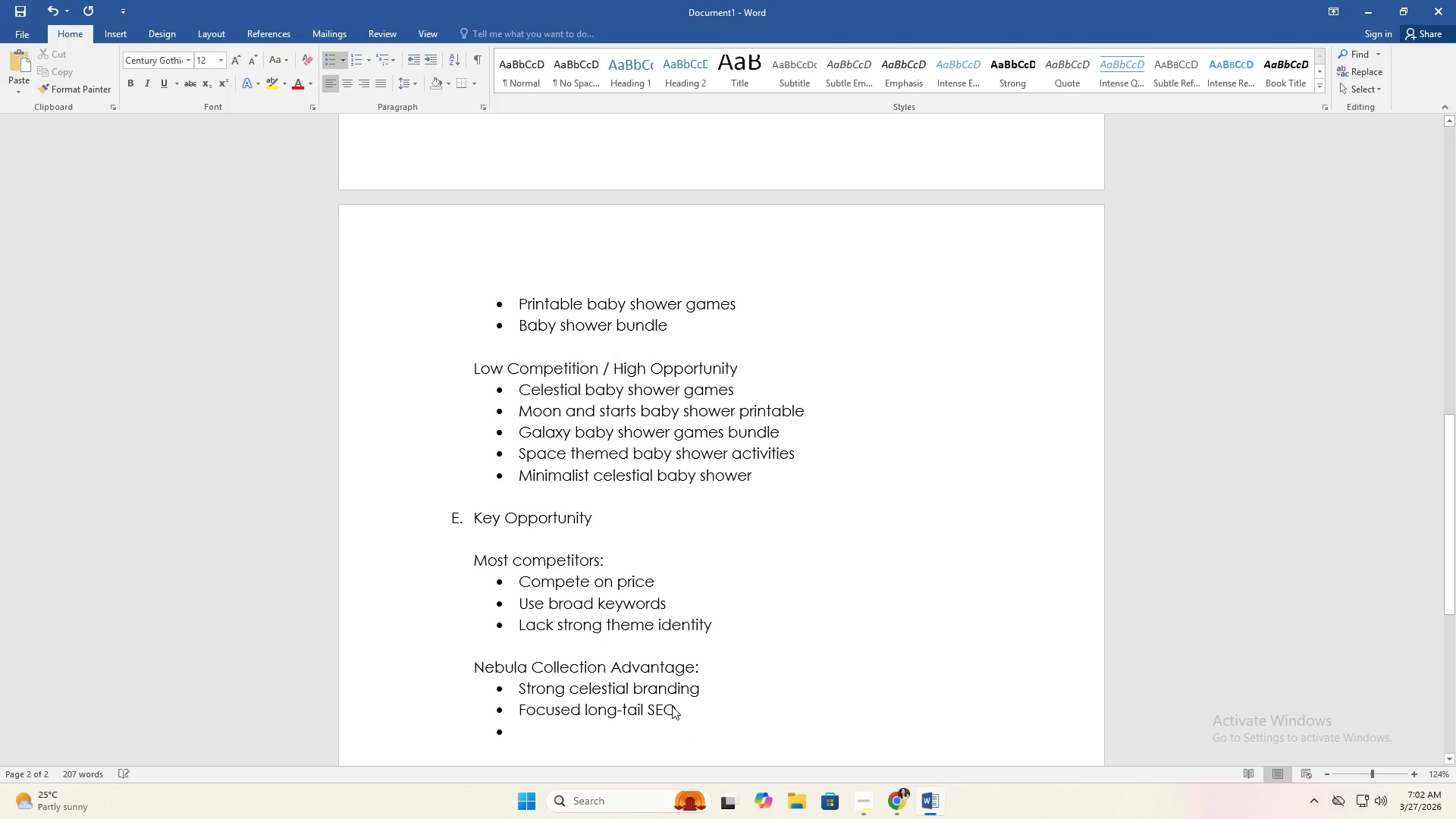 
type(Premium bundle positioning)
 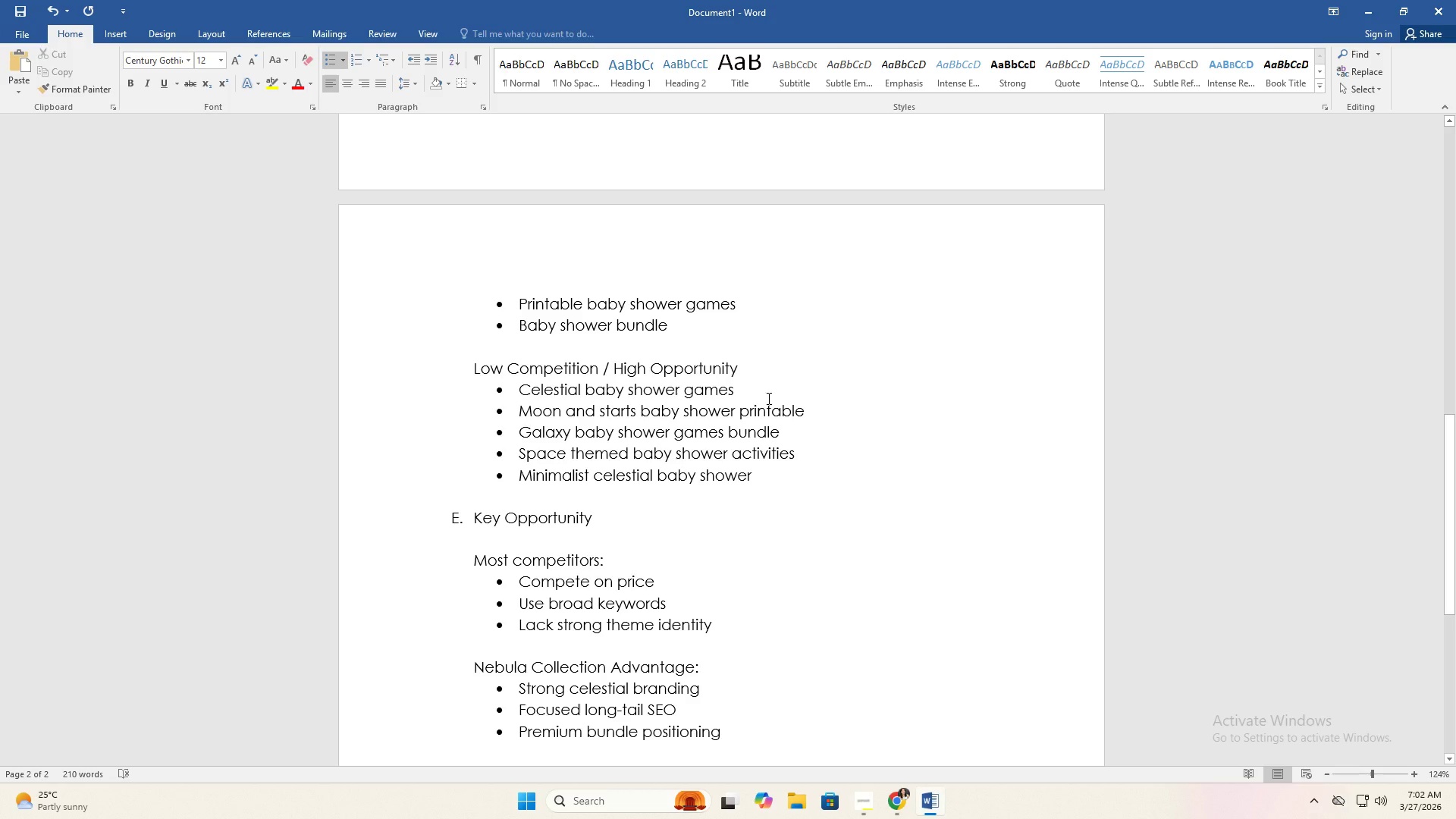 
wait(5.56)
 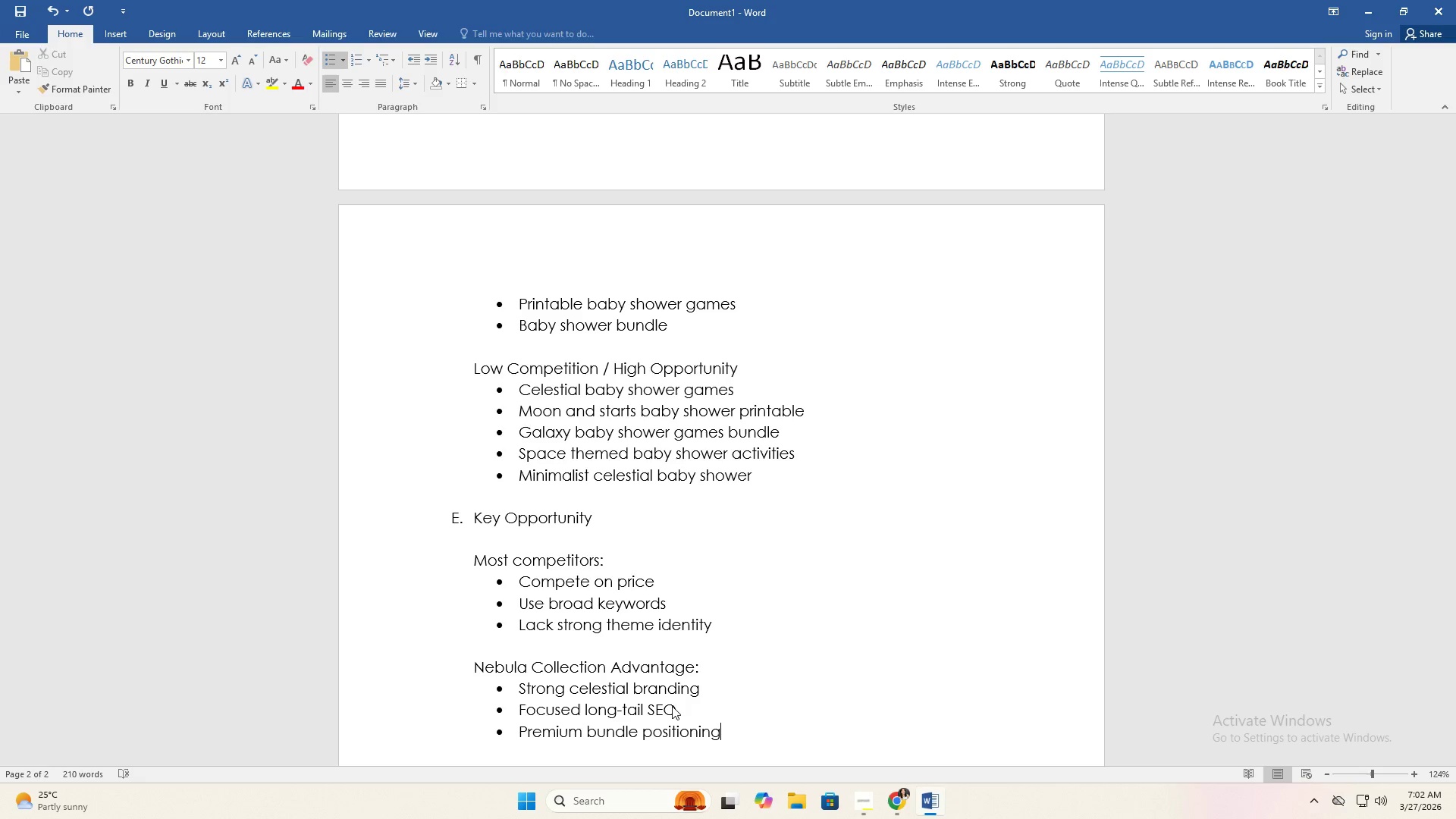 
key(Alt+AltLeft)
 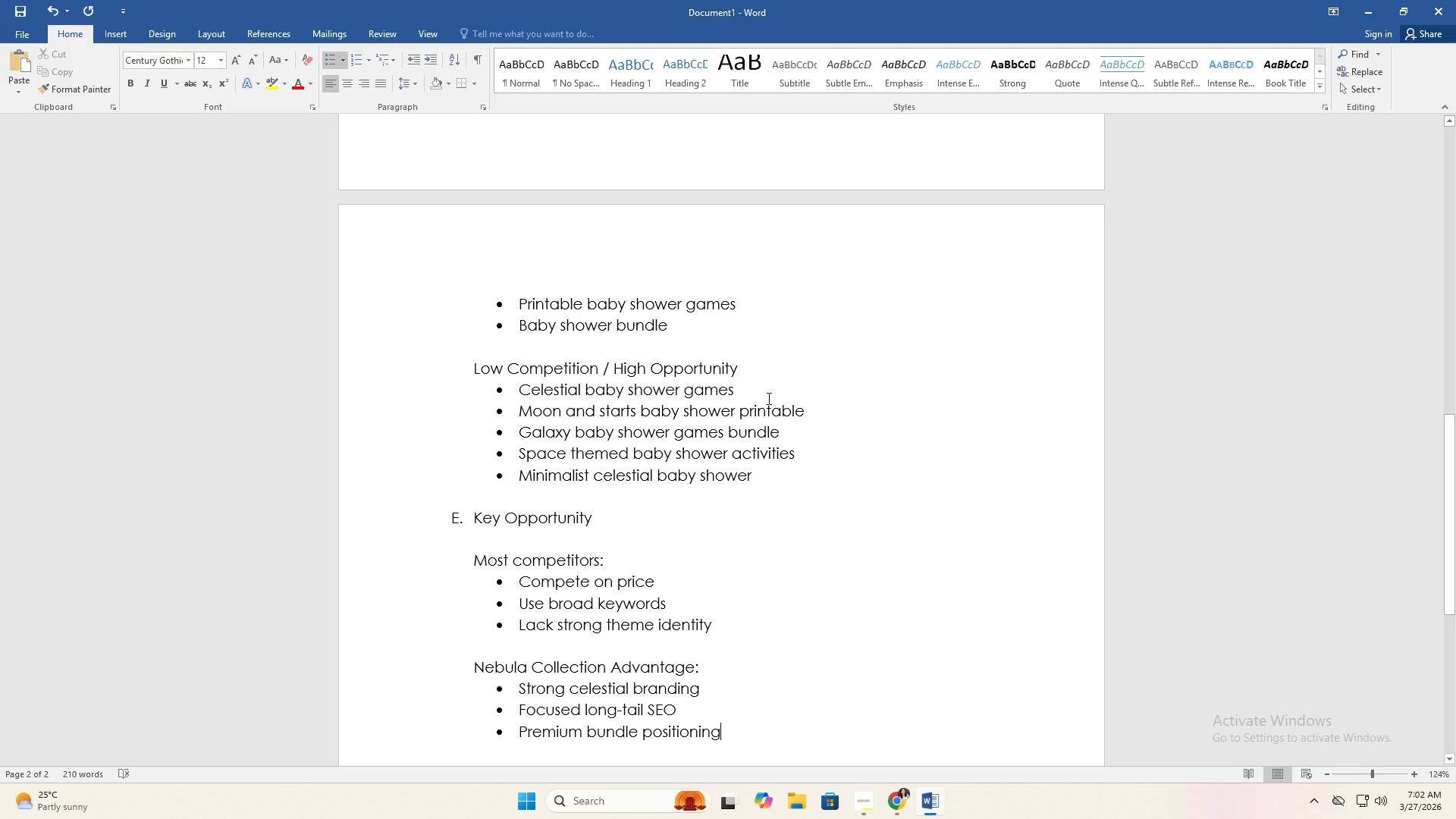 
key(Alt+Tab)